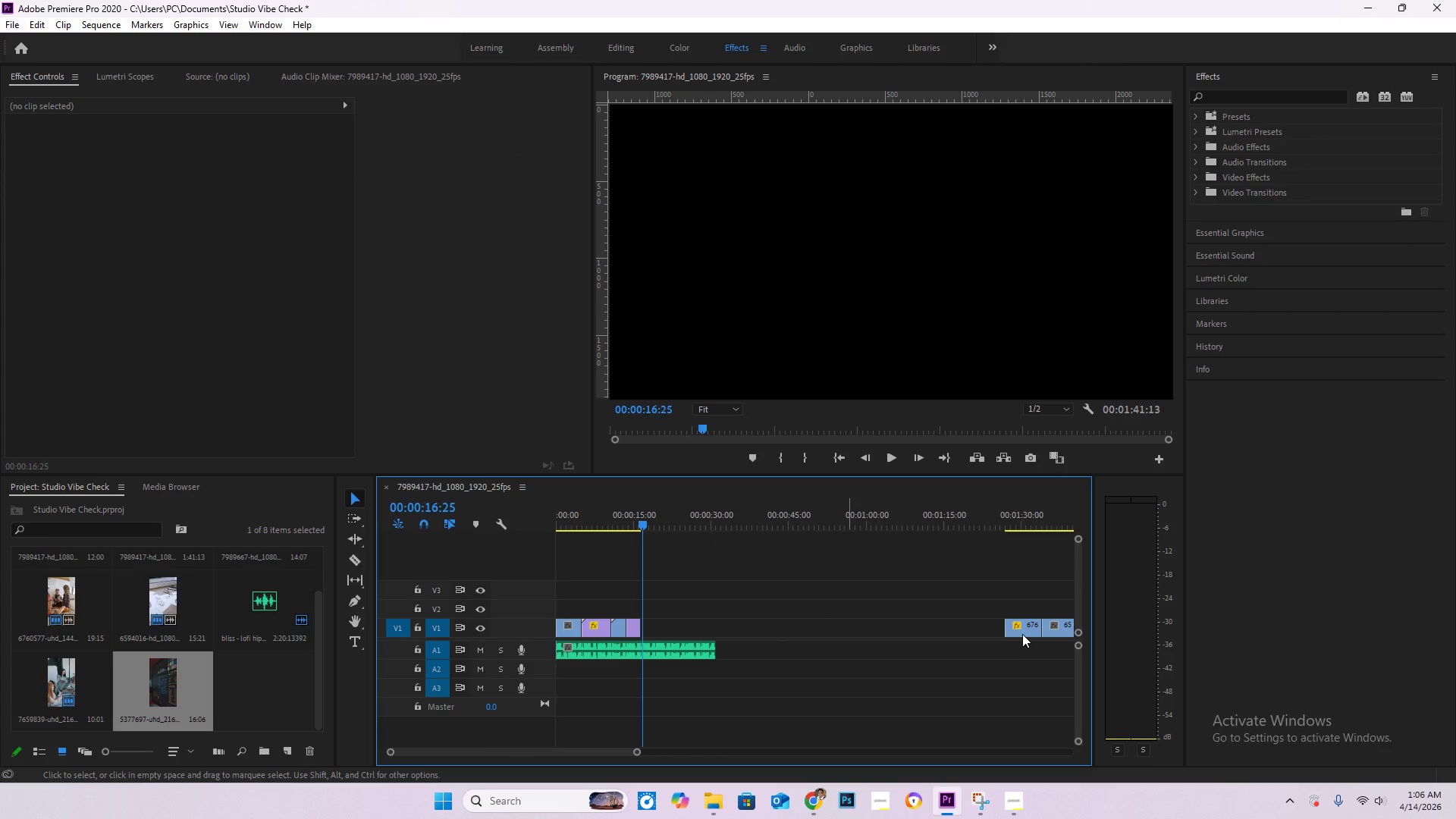 
left_click_drag(start_coordinate=[1021, 633], to_coordinate=[654, 634])
 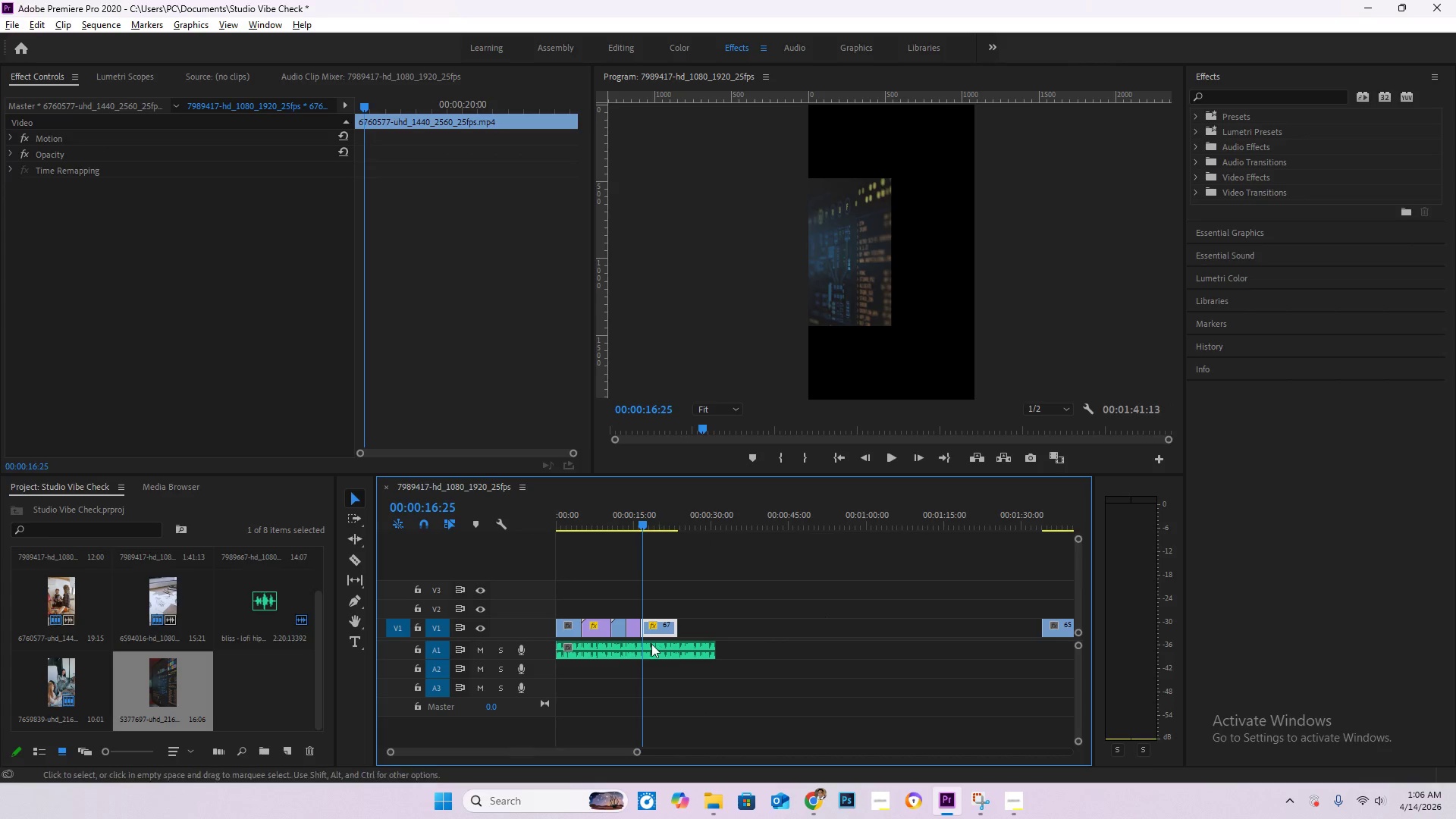 
hold_key(key=AltLeft, duration=1.5)
 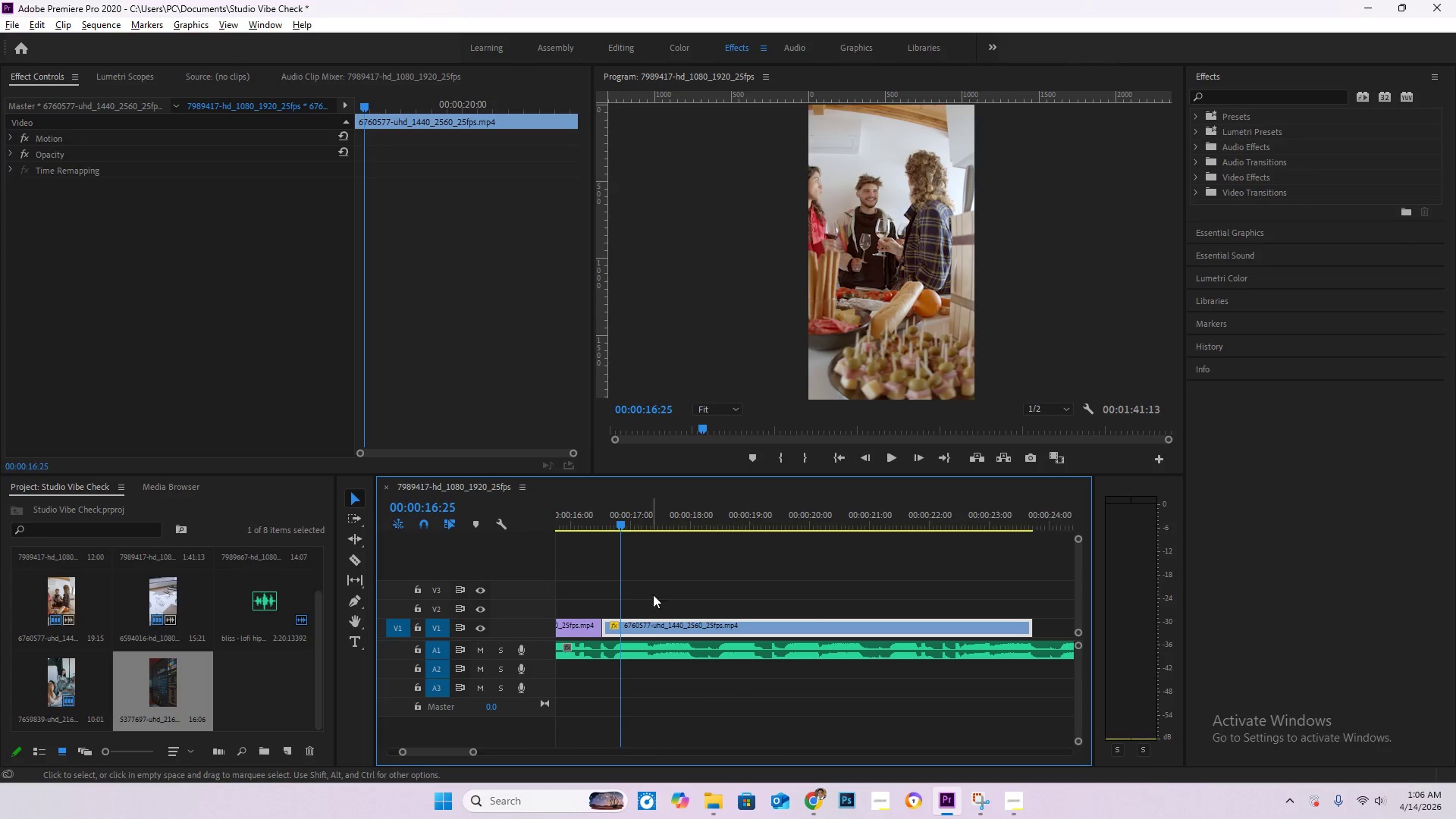 
hold_key(key=AltLeft, duration=0.47)
 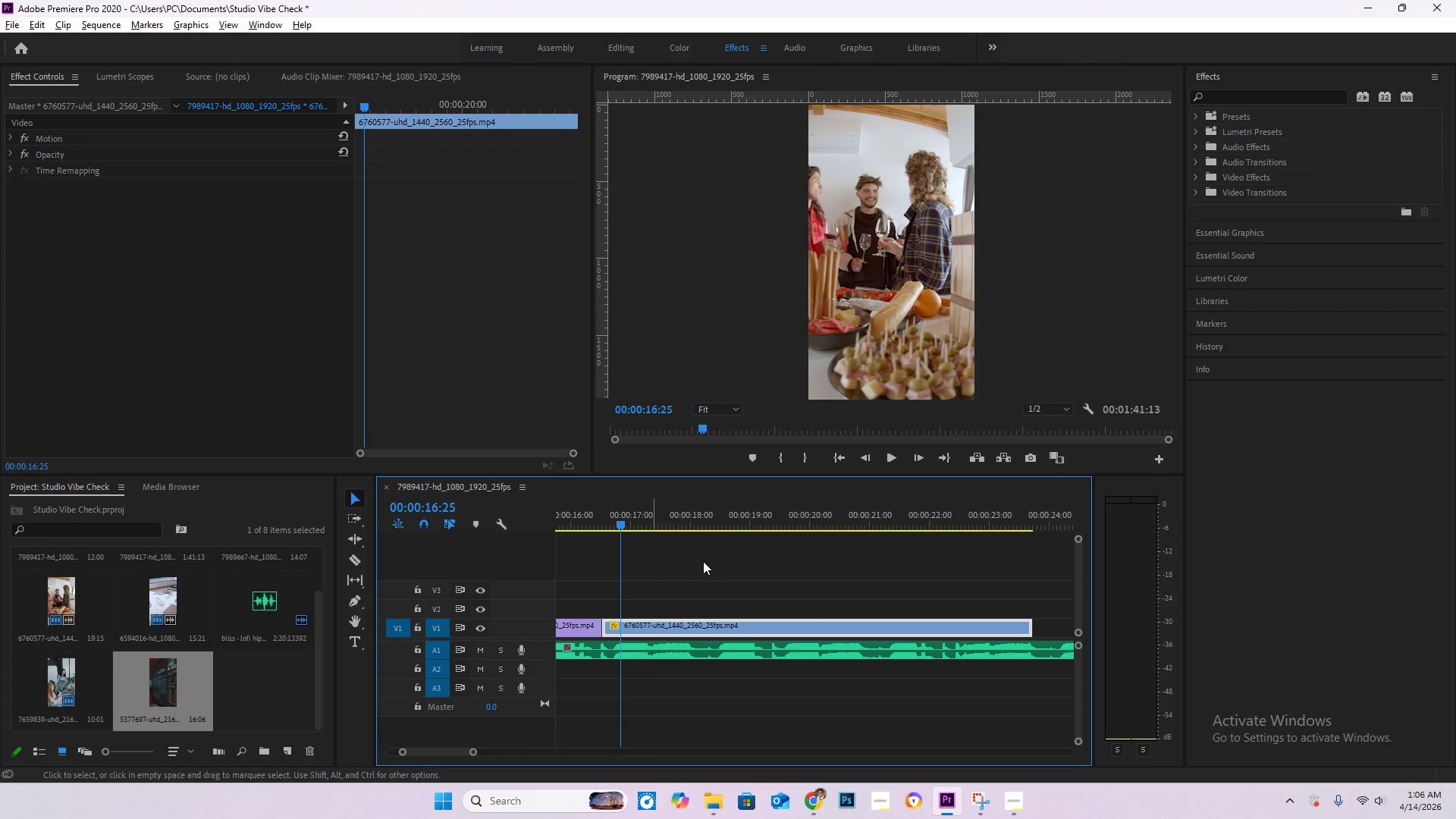 
scroll: coordinate [648, 620], scroll_direction: up, amount: 23.0
 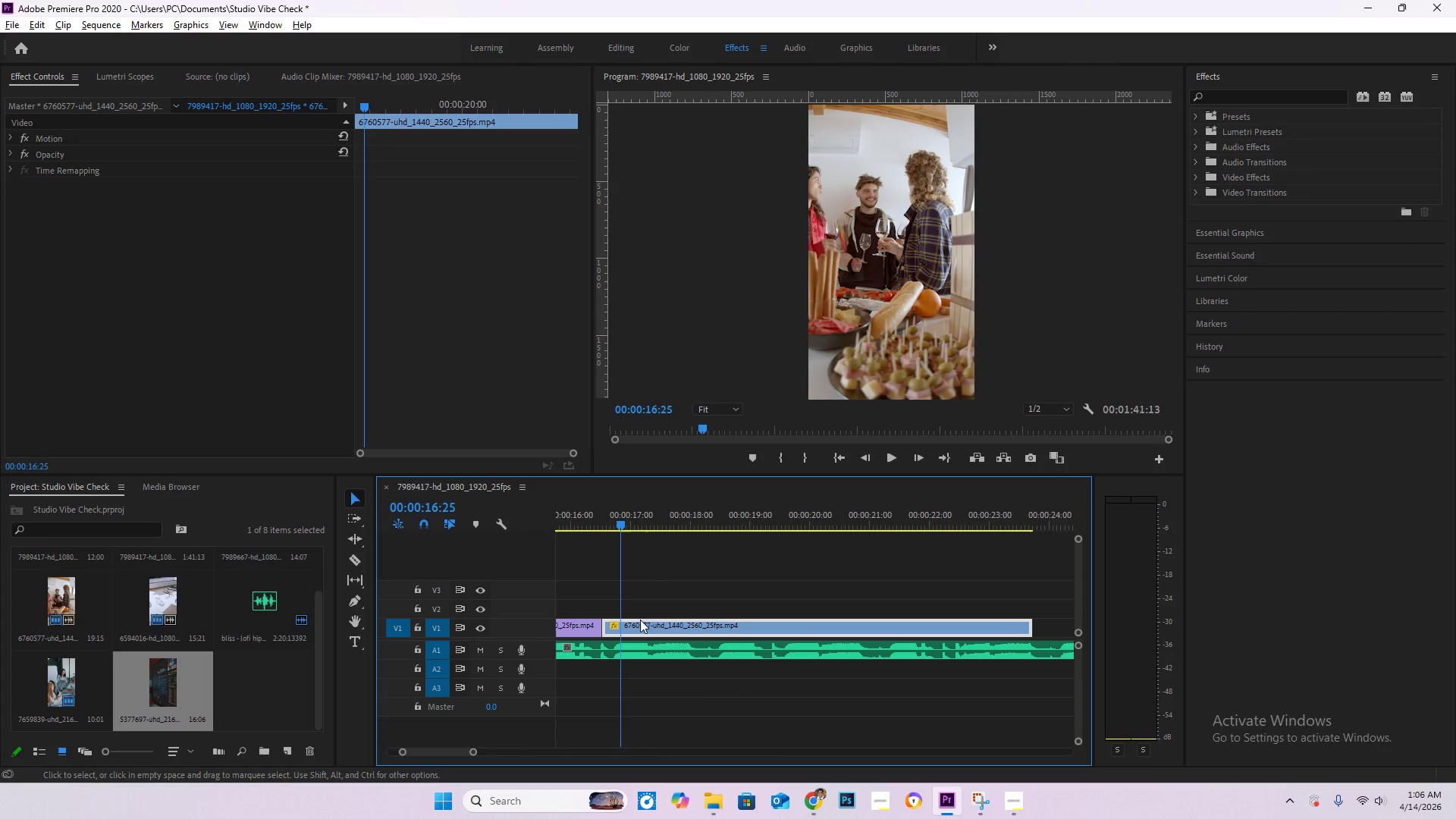 
key(Space)
 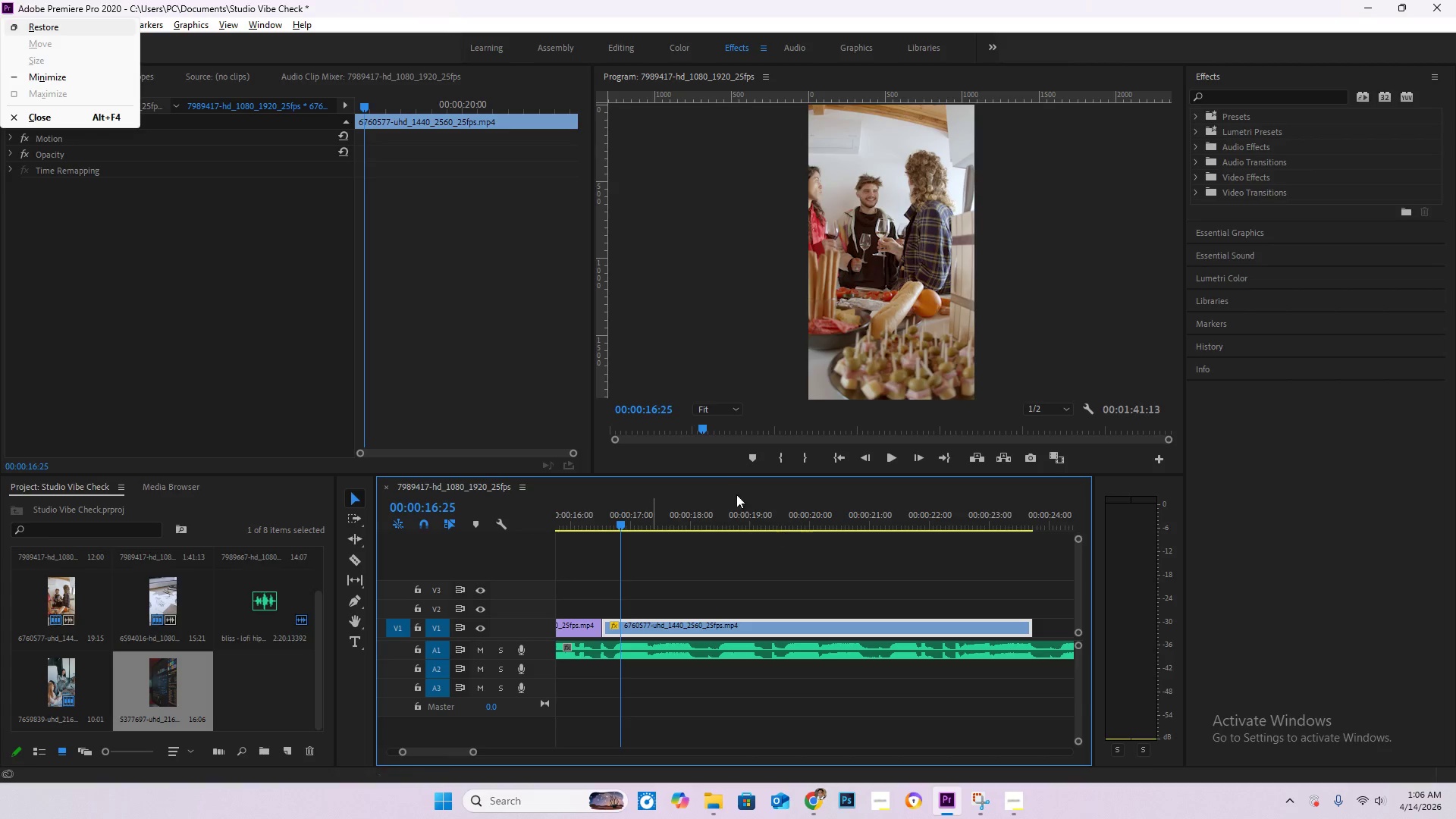 
left_click_drag(start_coordinate=[736, 494], to_coordinate=[739, 497])
 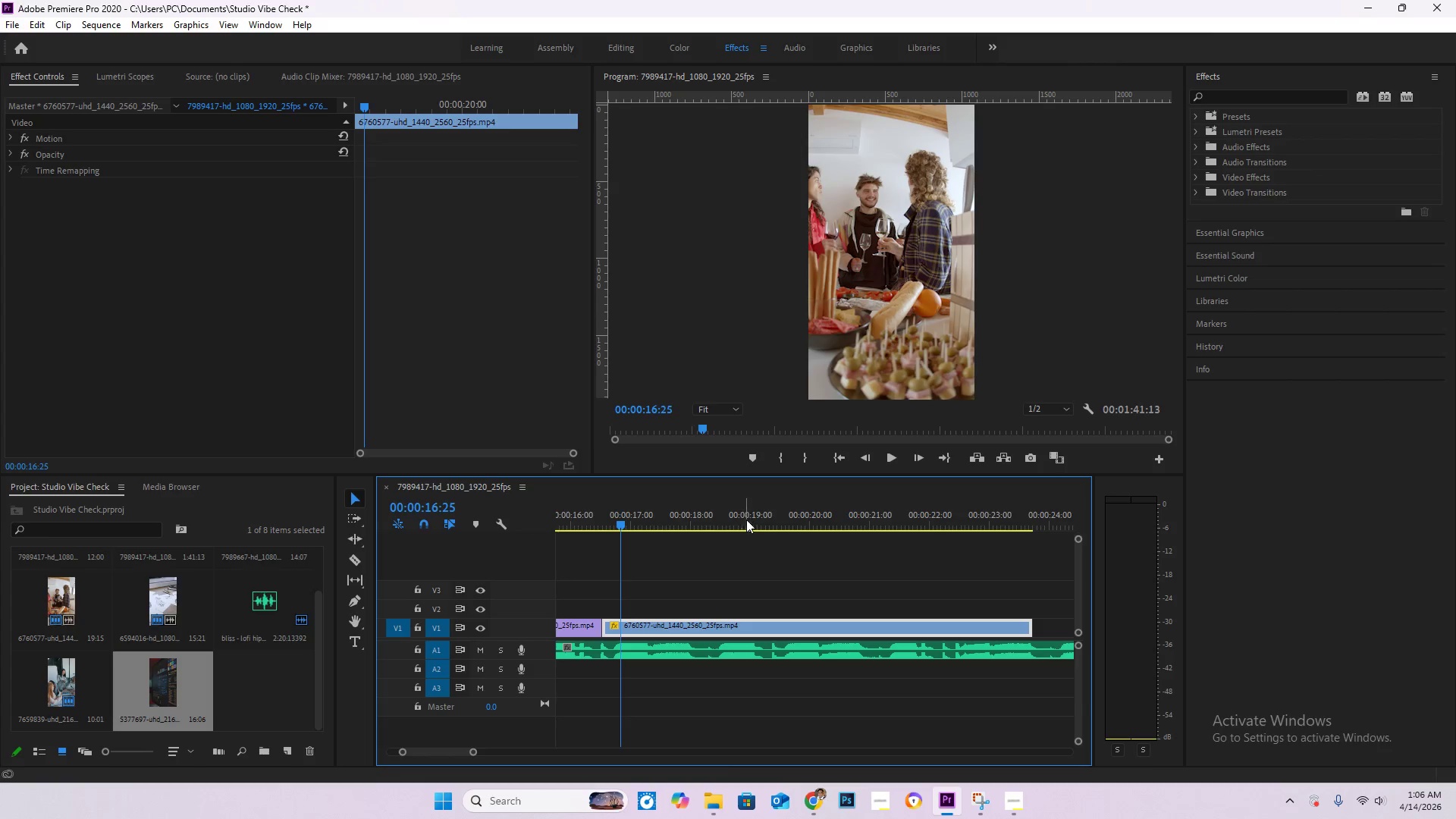 
left_click_drag(start_coordinate=[748, 520], to_coordinate=[774, 522])
 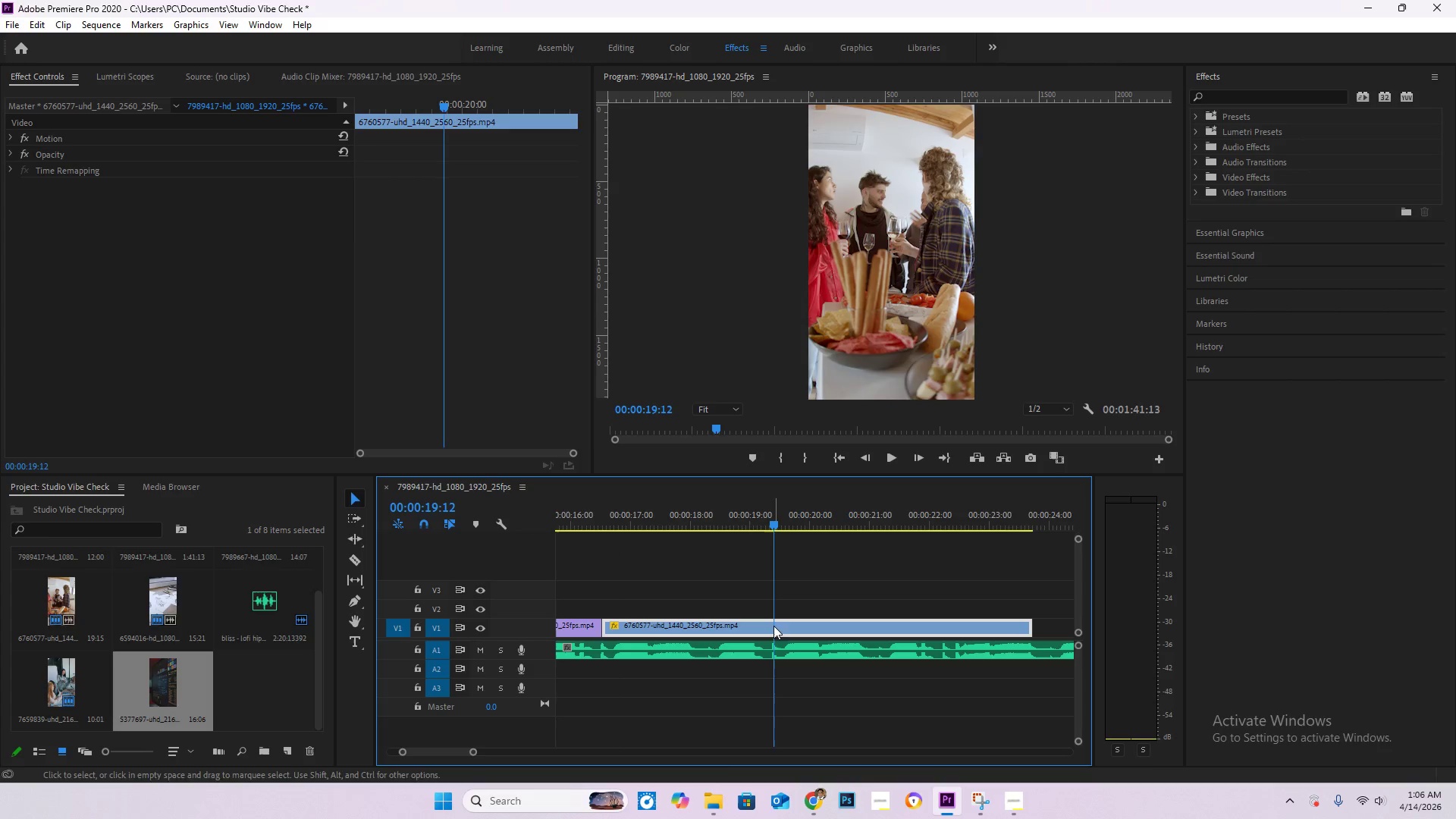 
key(C)
 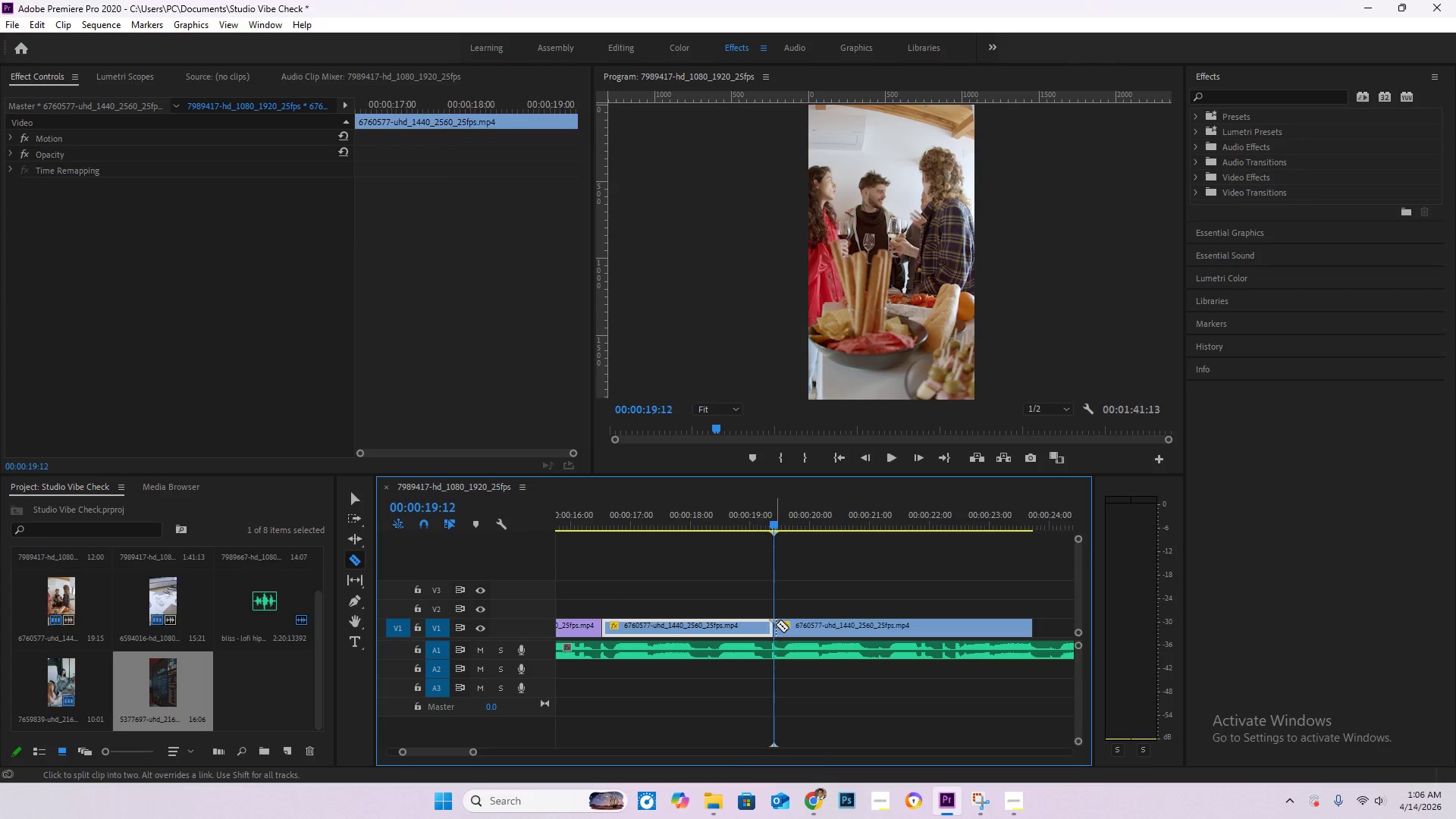 
key(V)
 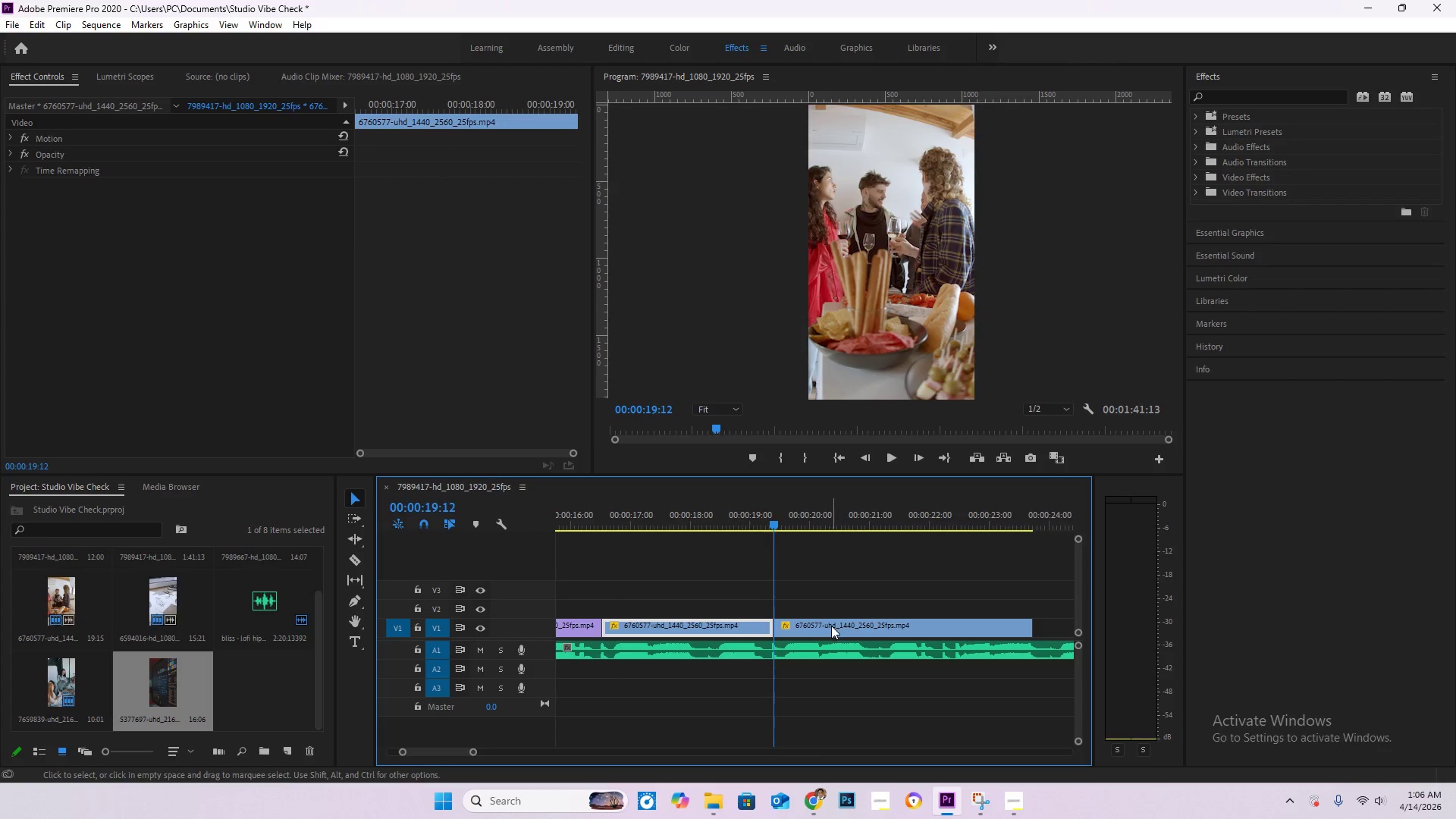 
left_click([832, 626])
 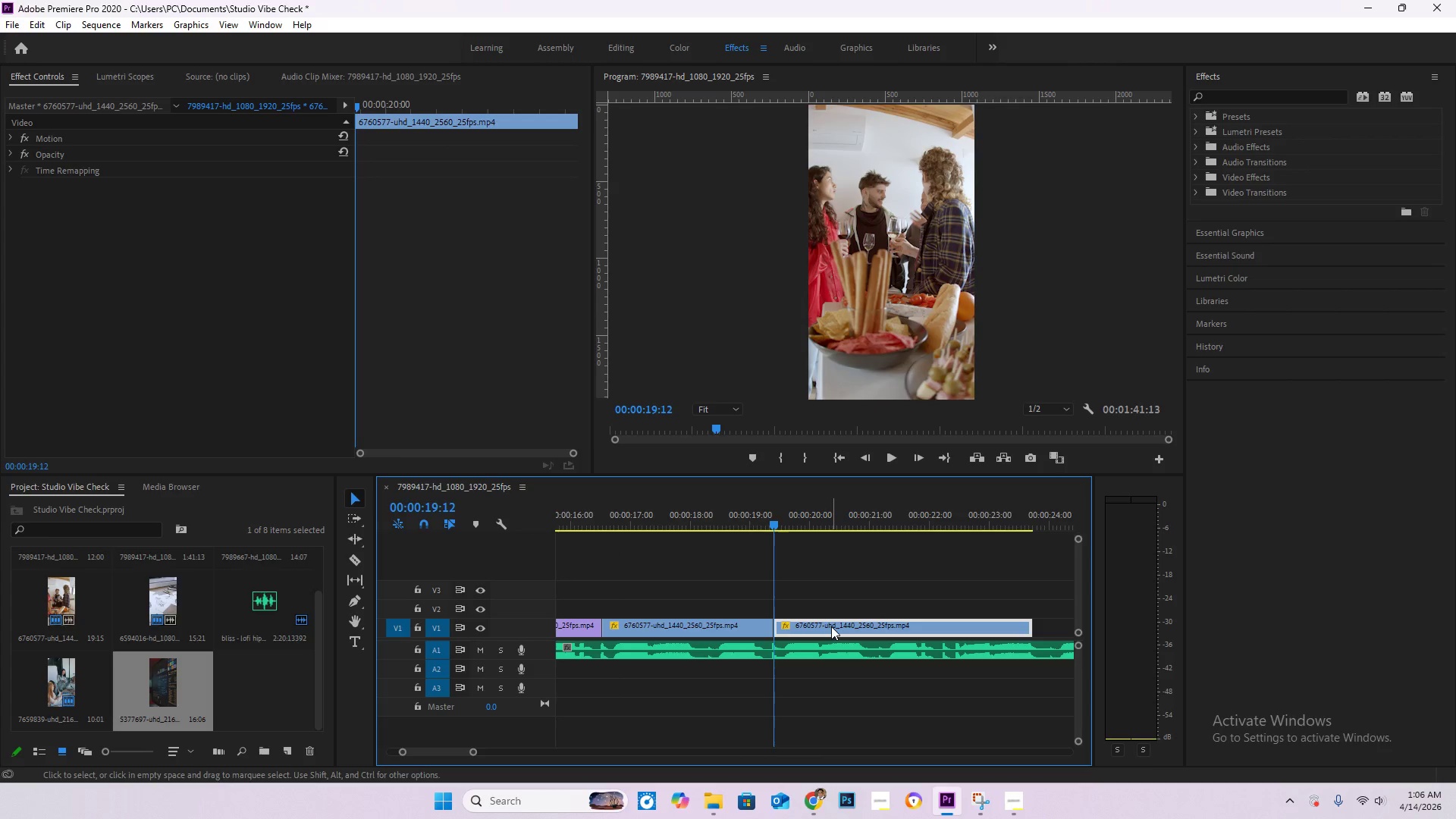 
key(Delete)
 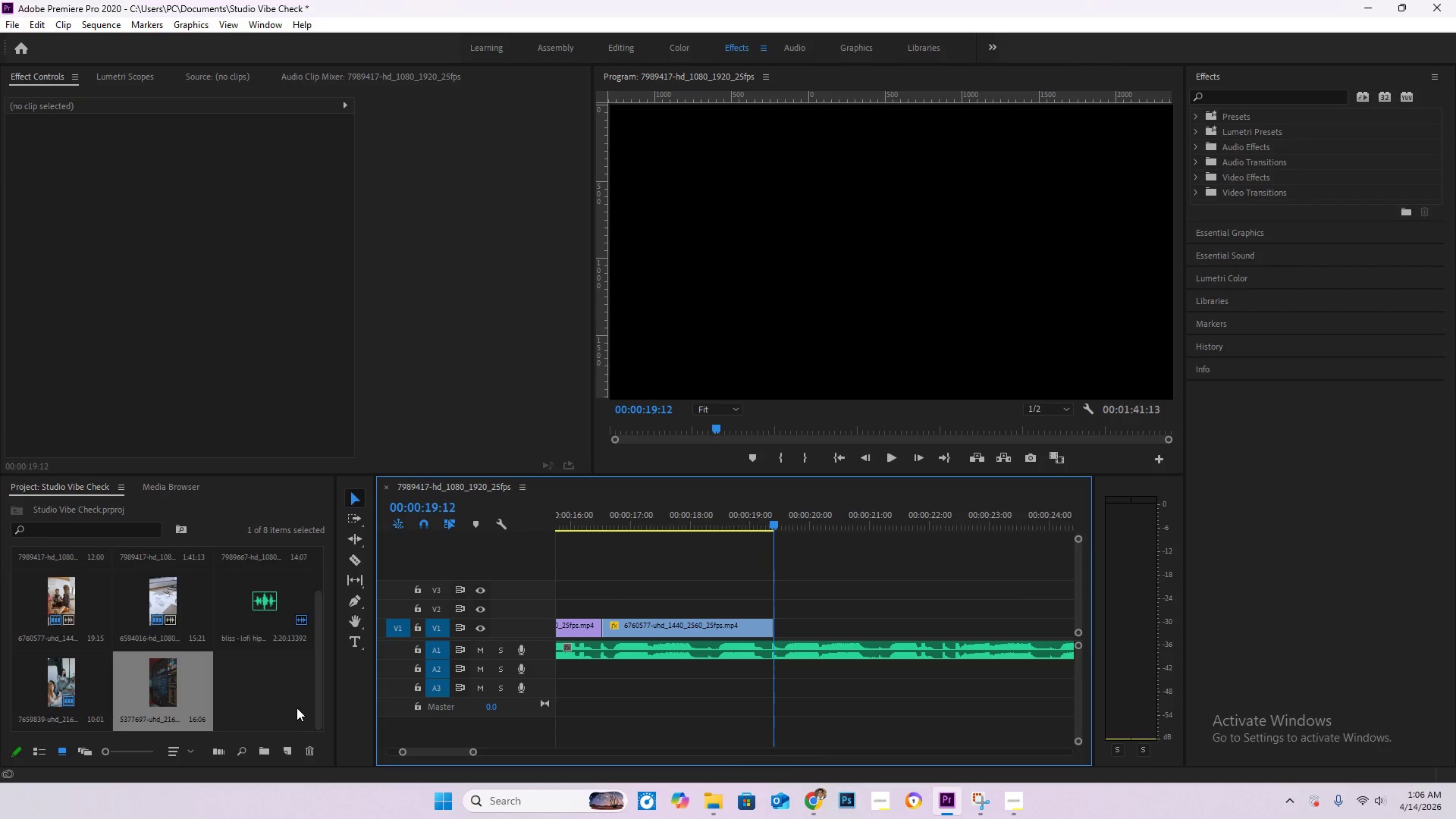 
double_click([297, 708])
 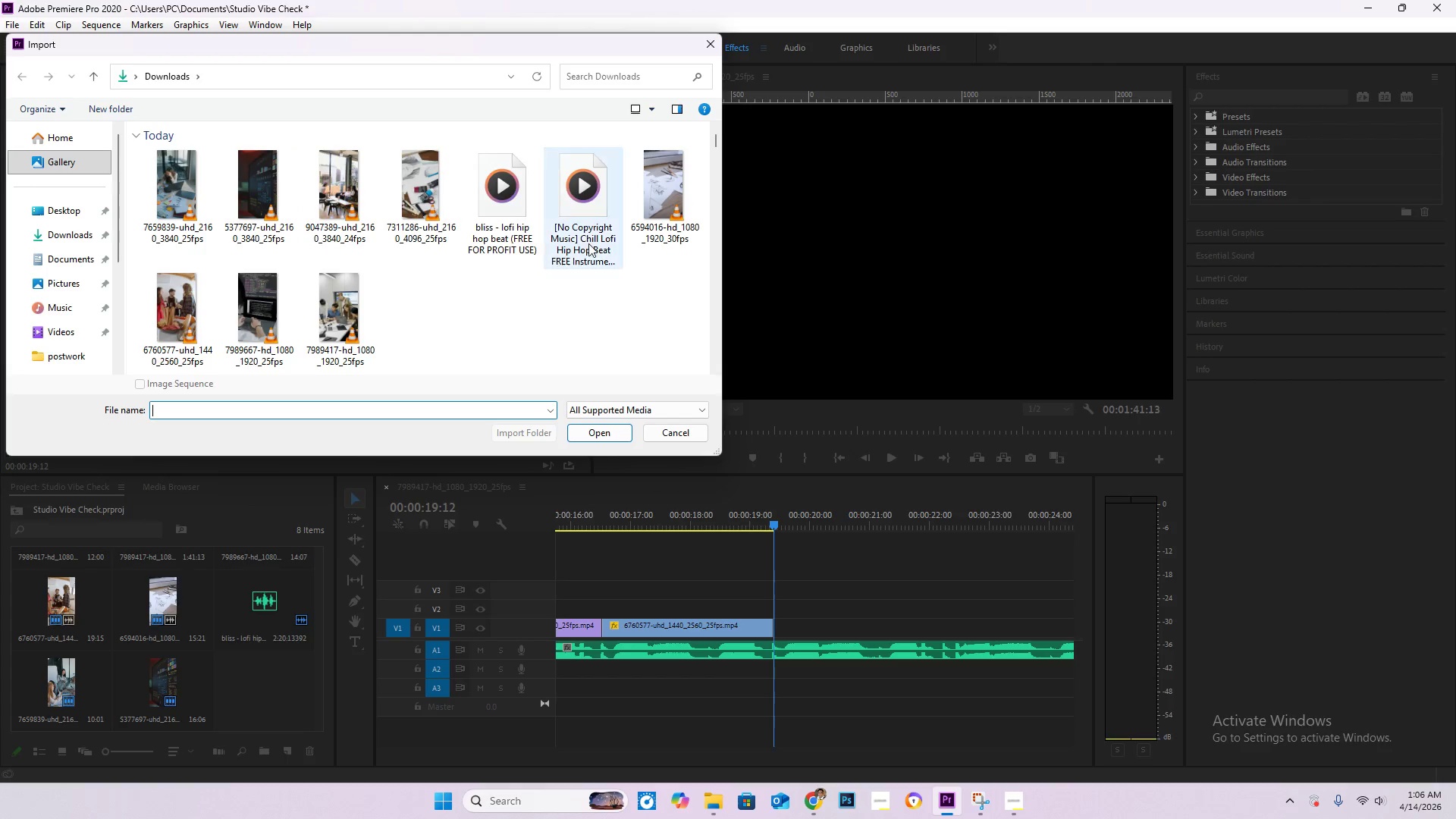 
double_click([325, 206])
 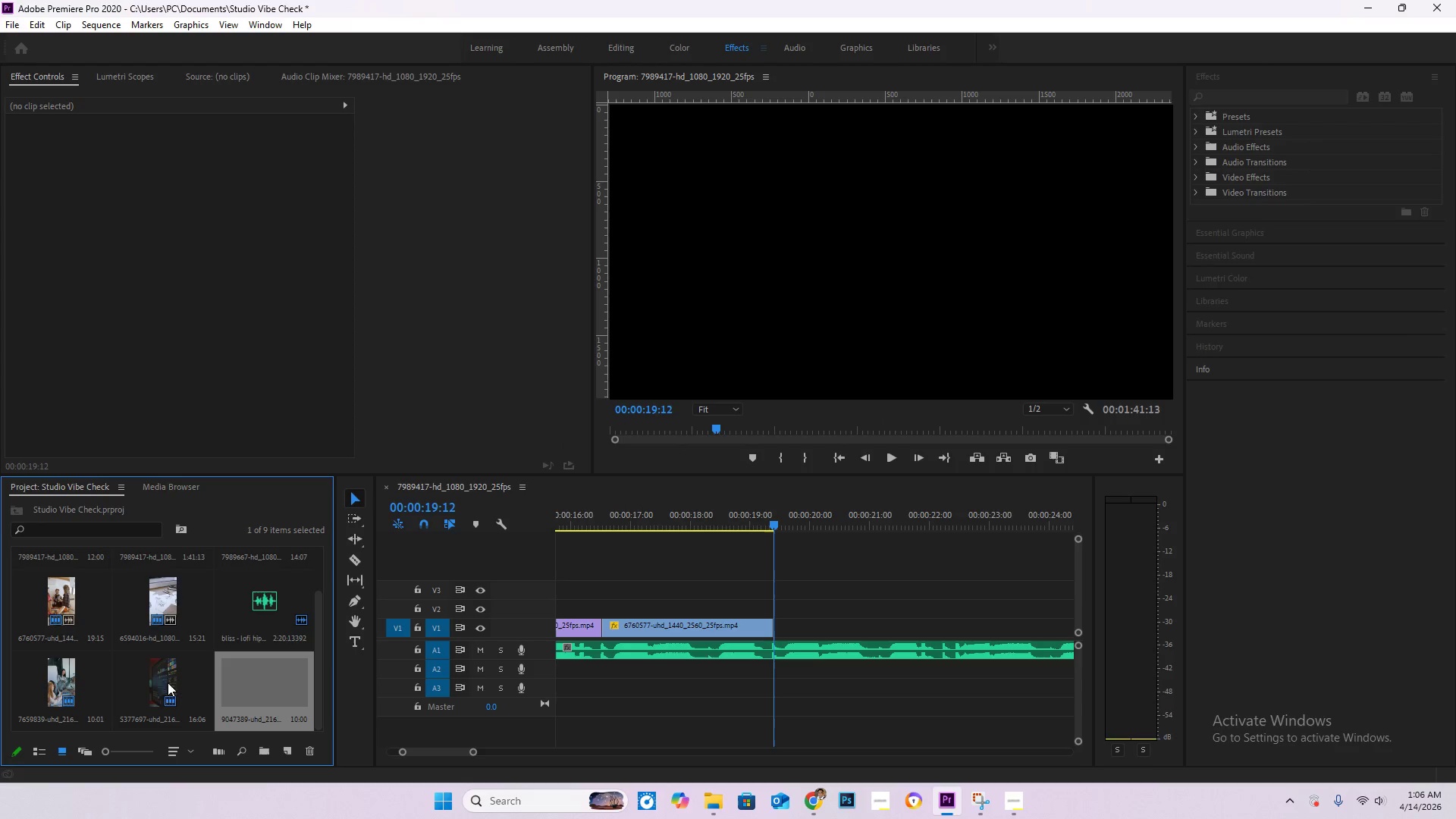 
left_click_drag(start_coordinate=[262, 690], to_coordinate=[776, 629])
 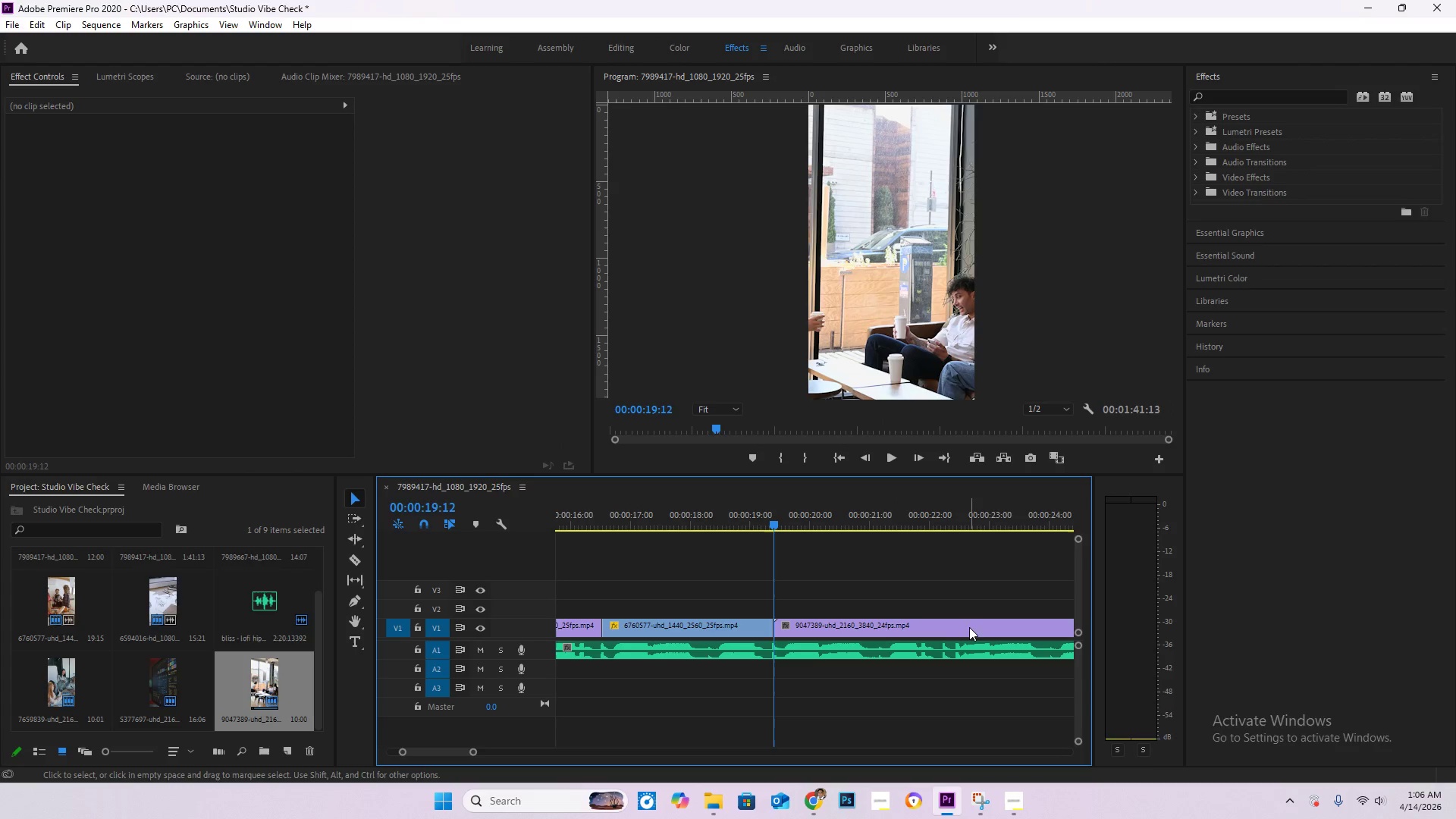 
key(Space)
 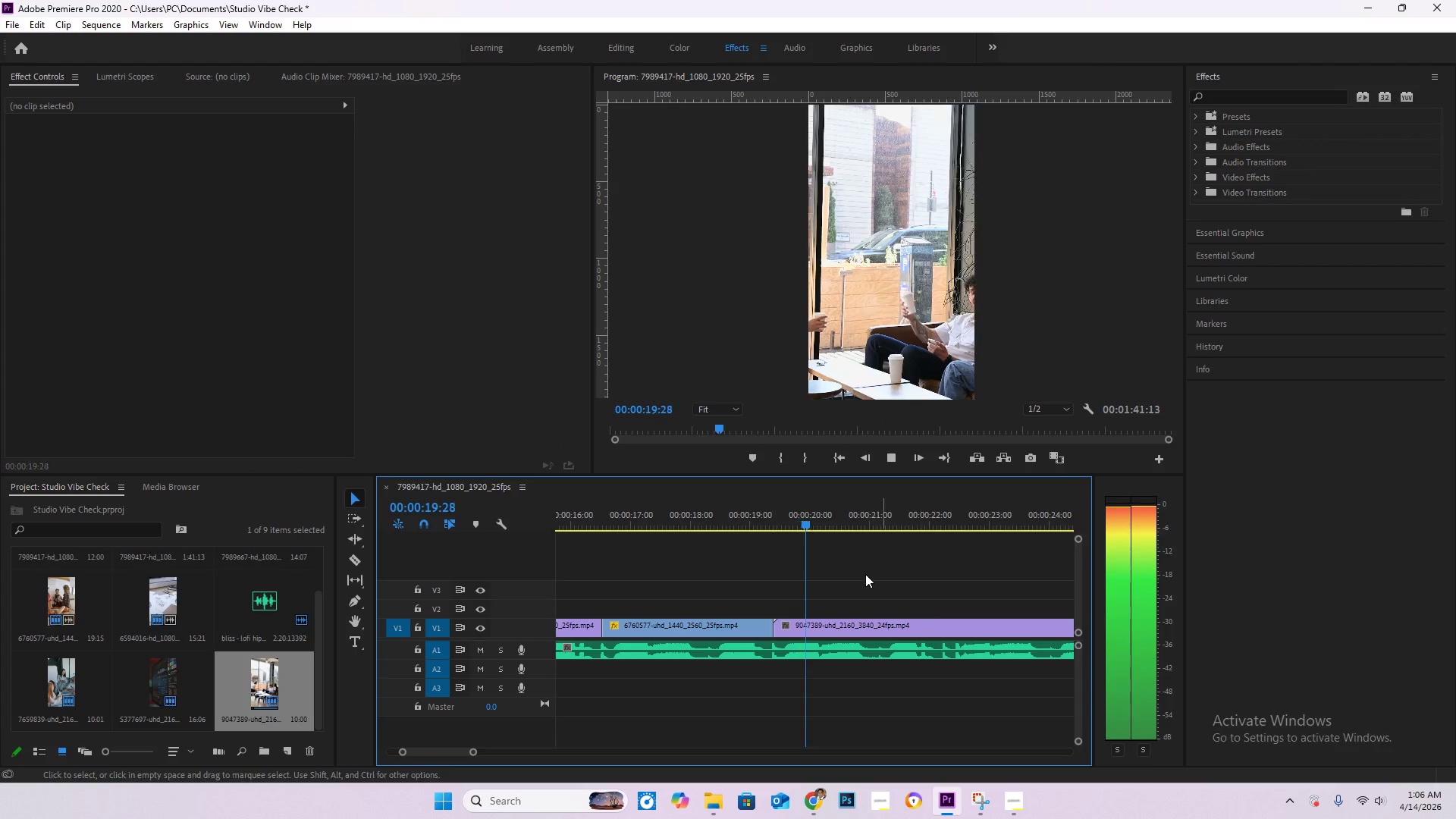 
key(Space)
 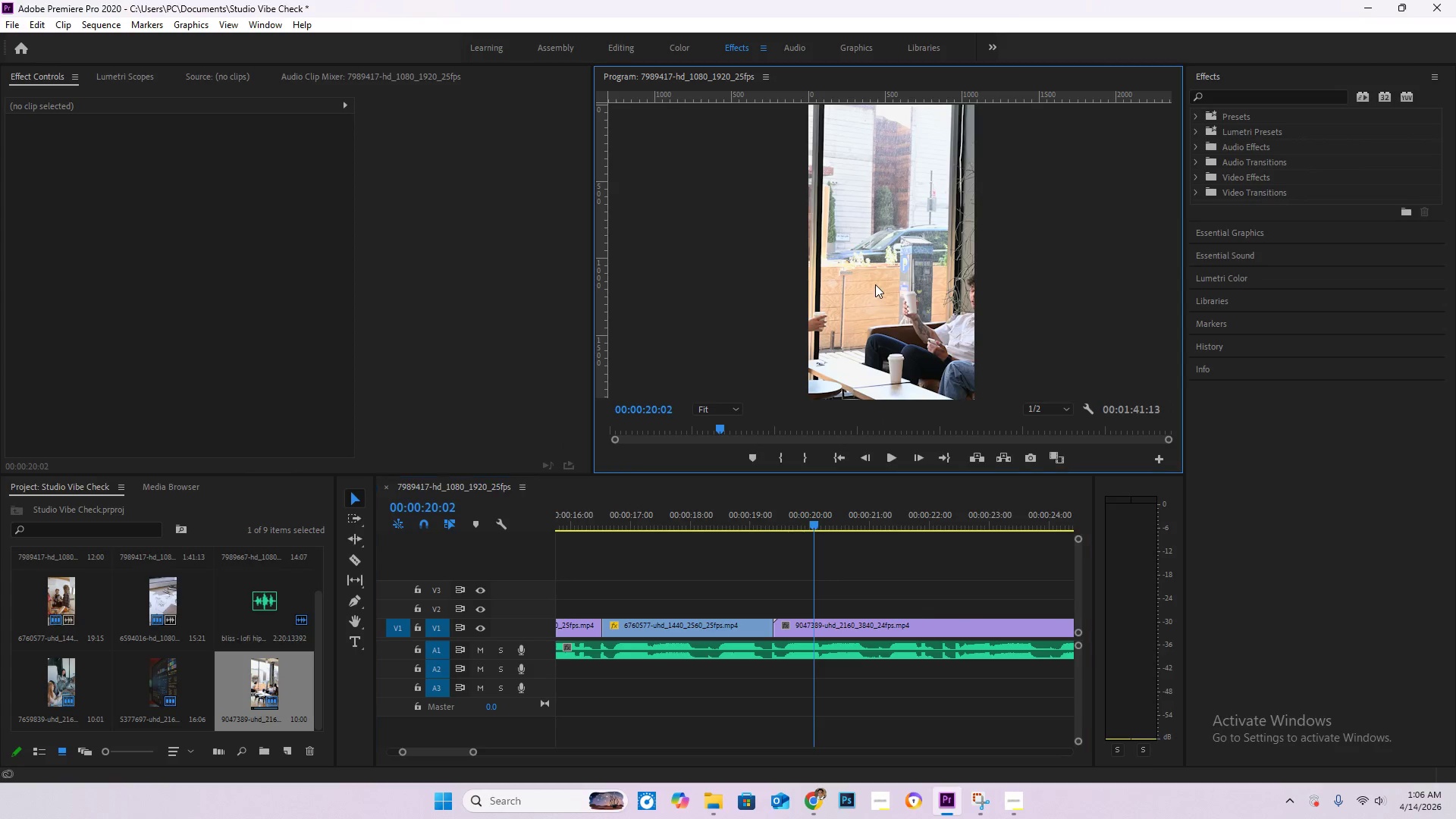 
double_click([875, 284])
 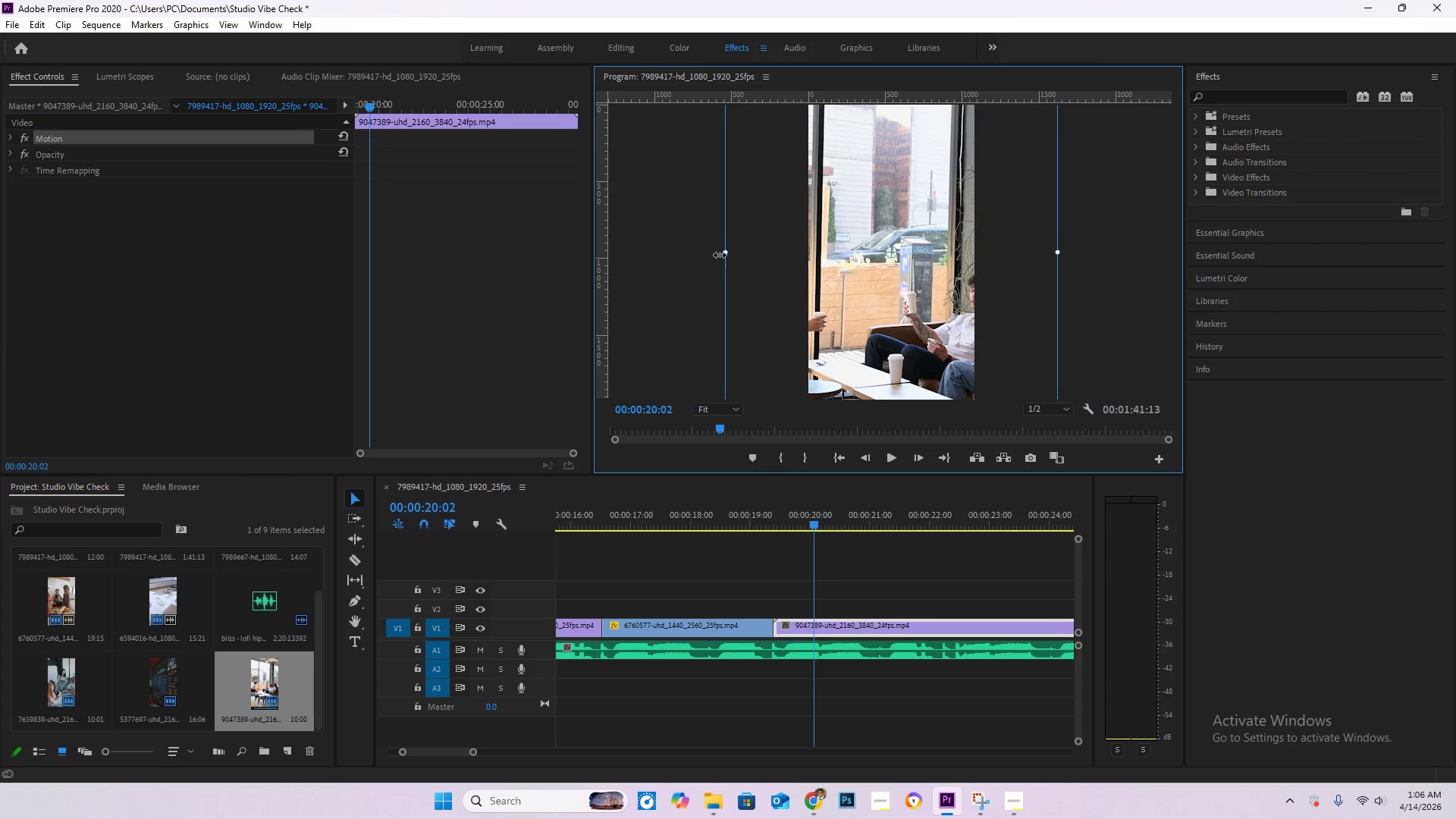 
left_click_drag(start_coordinate=[720, 255], to_coordinate=[803, 262])
 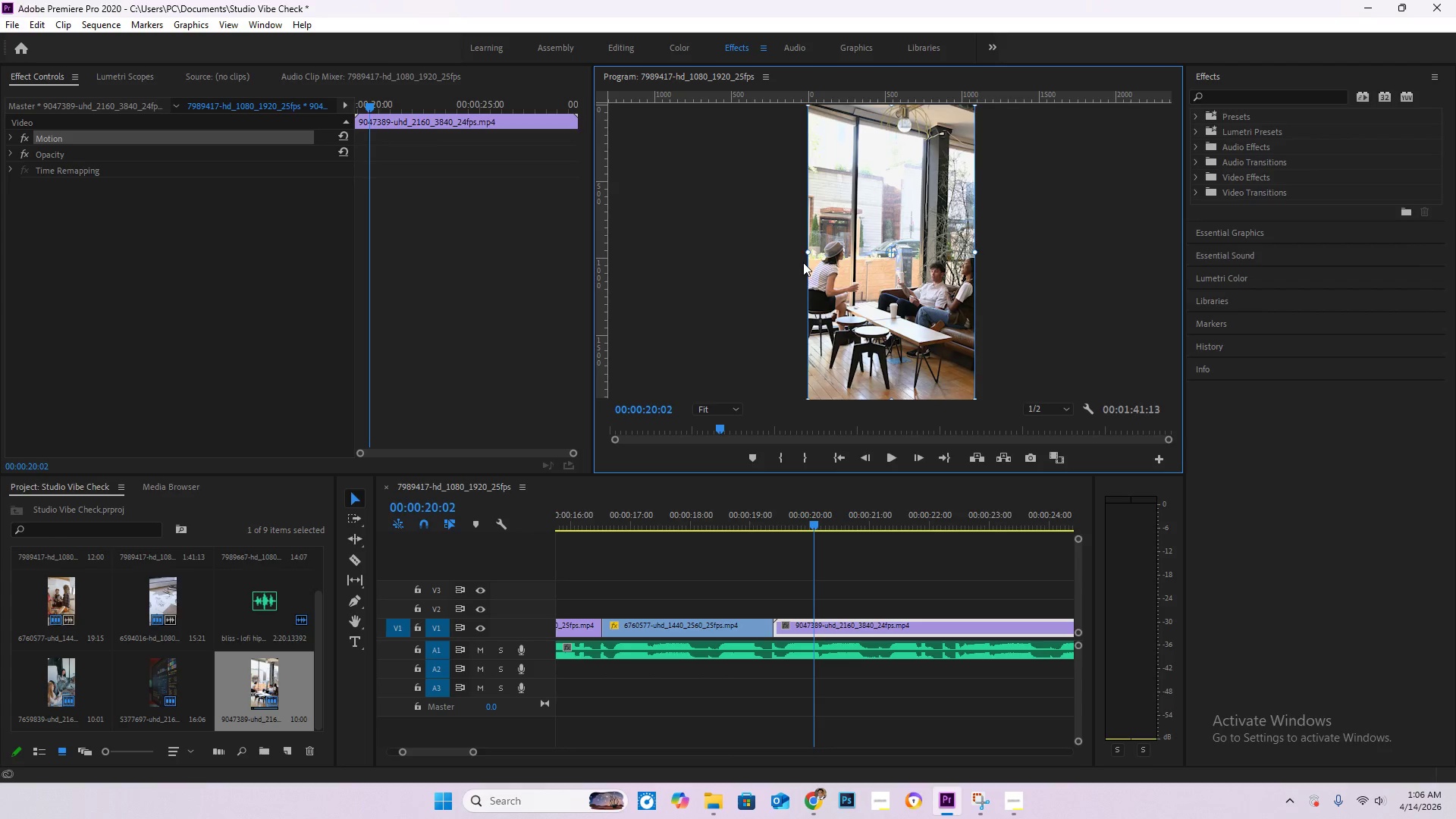 
key(Space)
 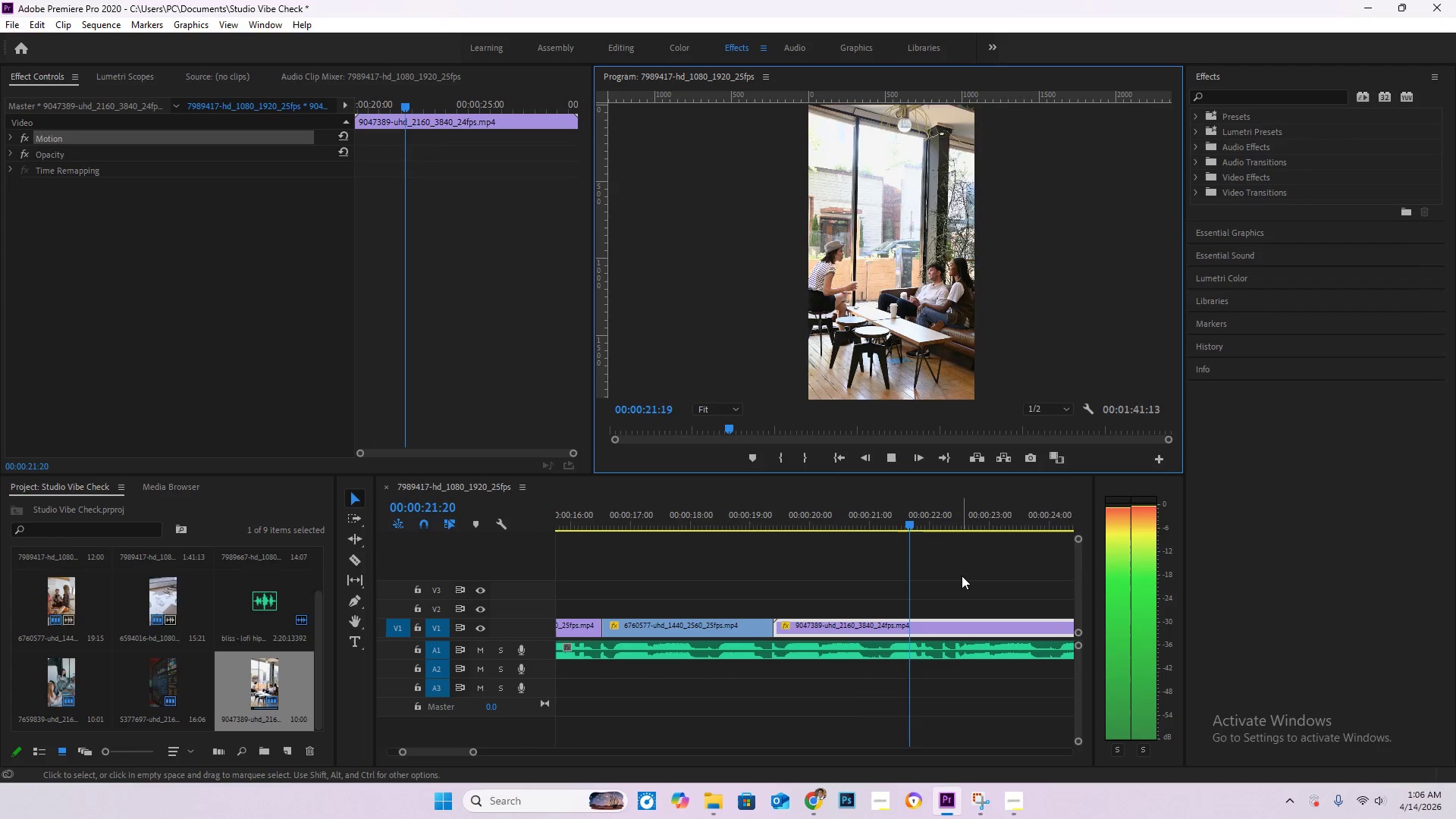 
key(Space)
 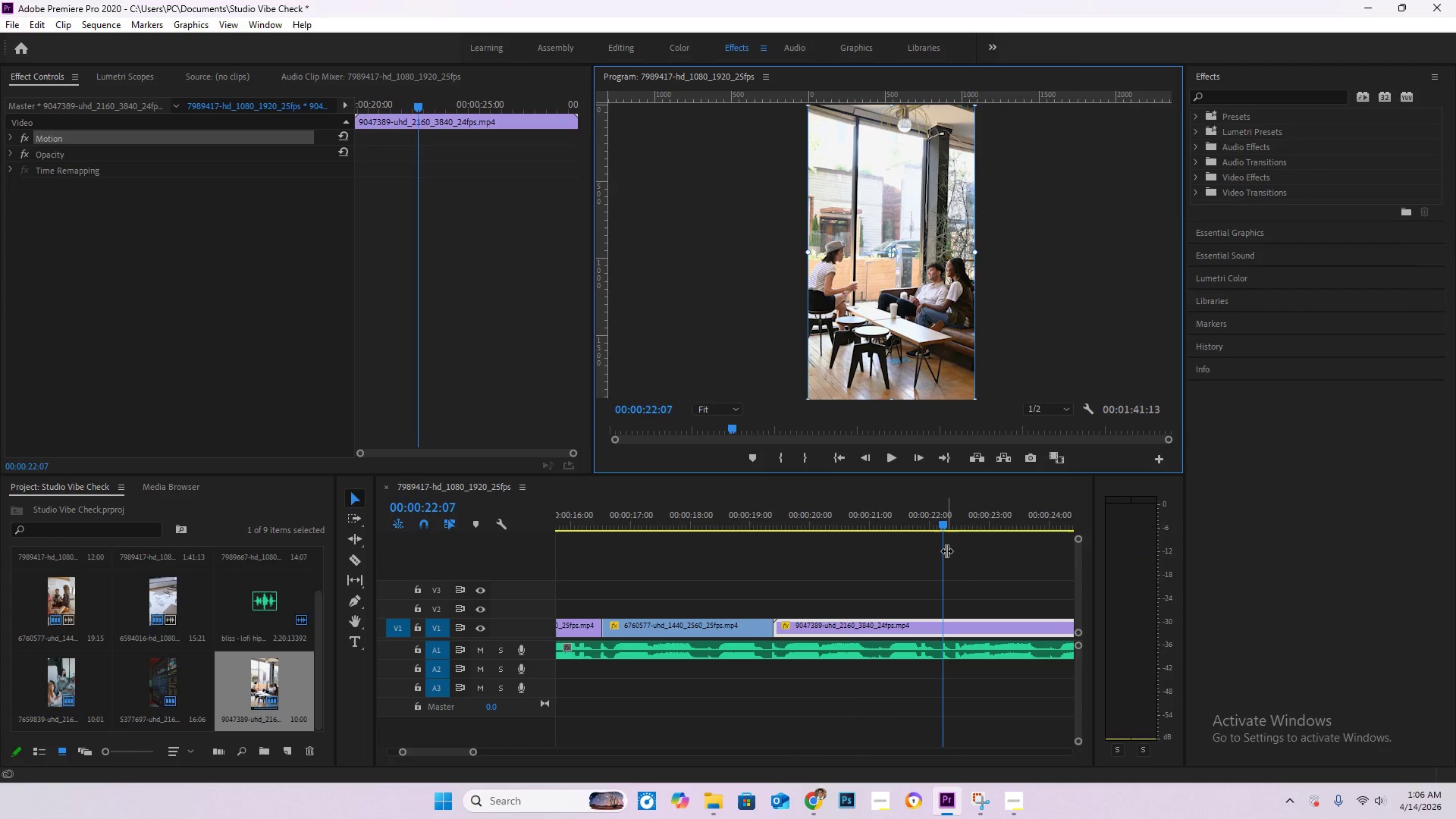 
key(Alt+AltLeft)
 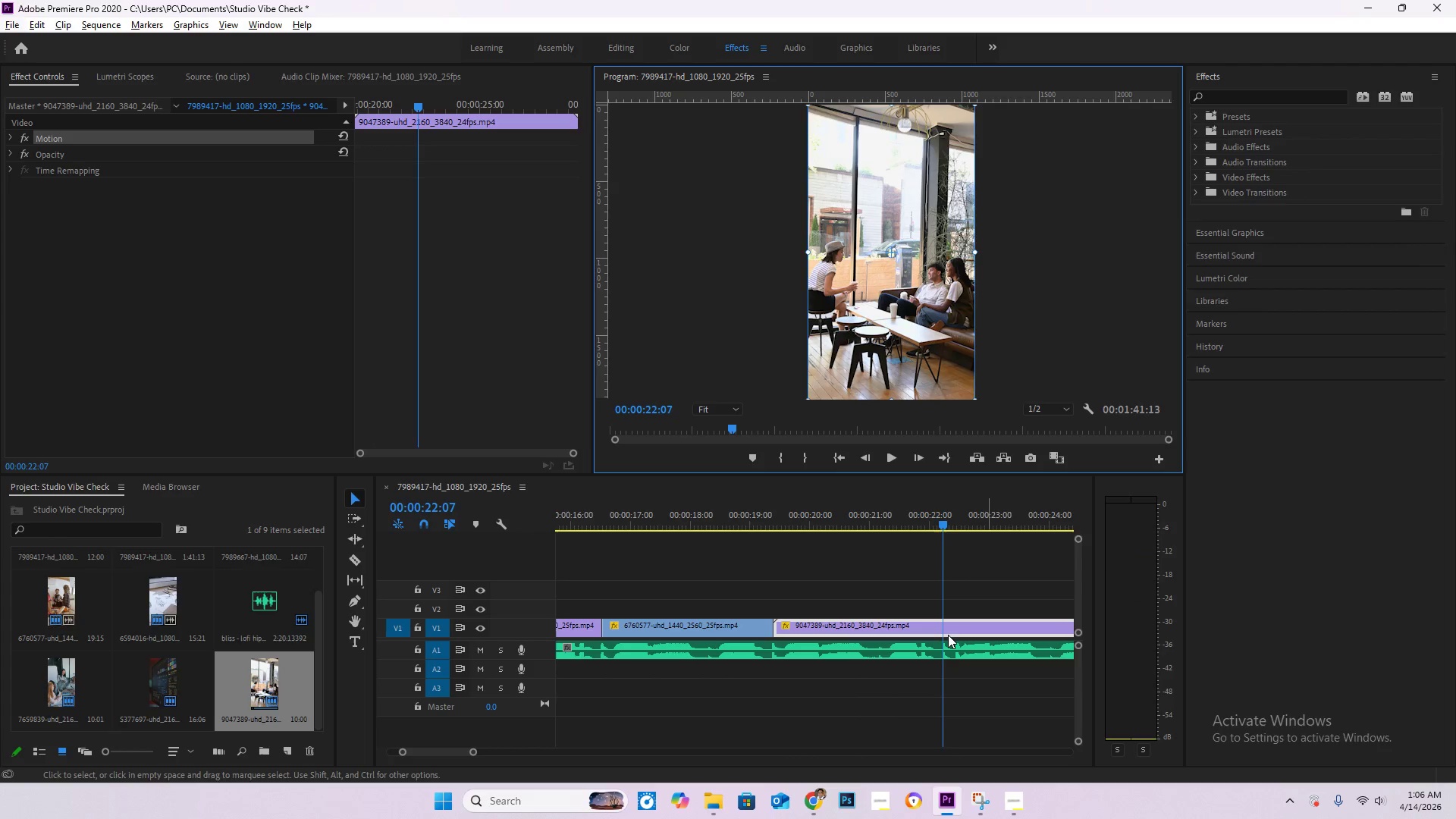 
key(C)
 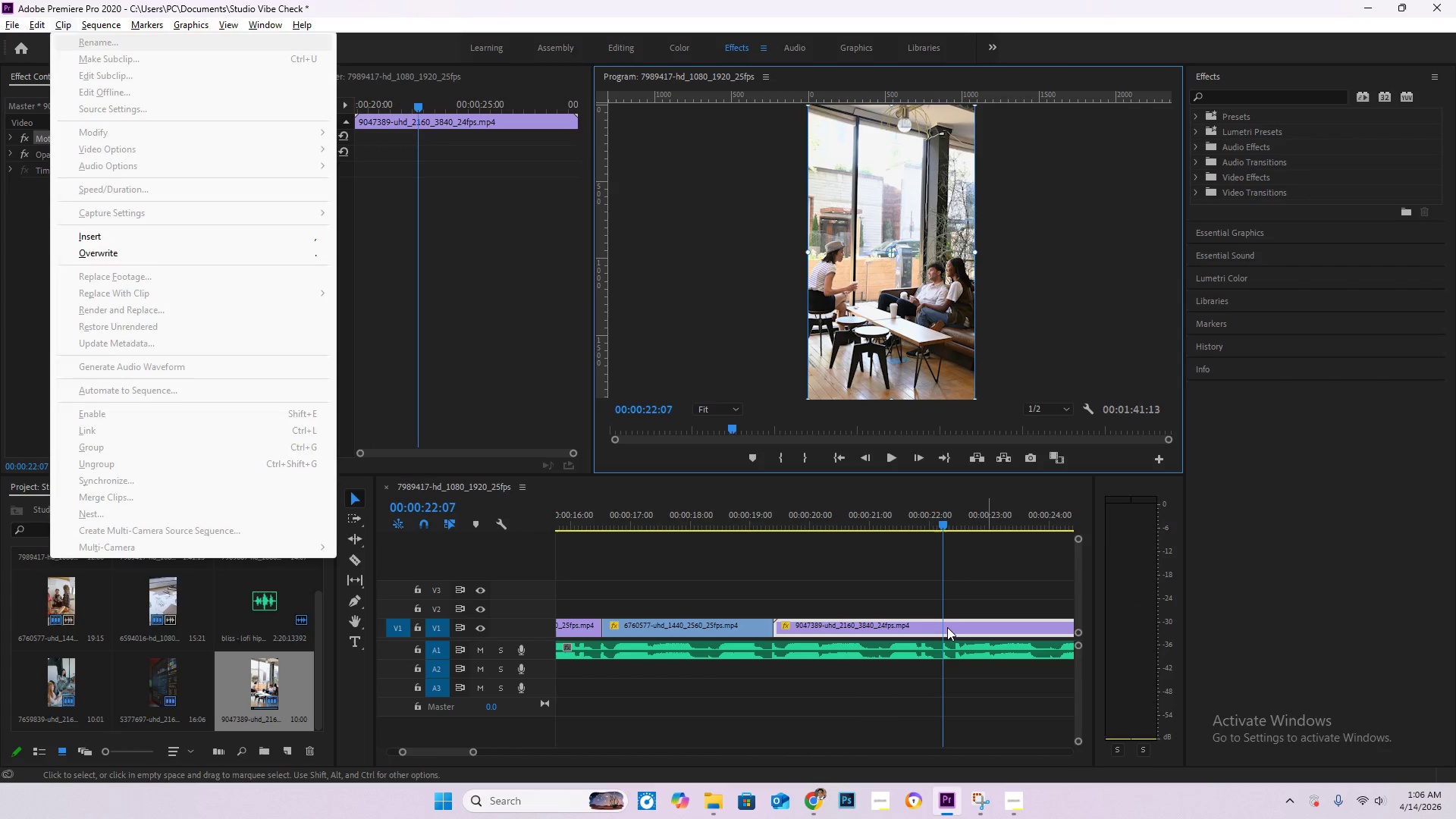 
left_click([938, 626])
 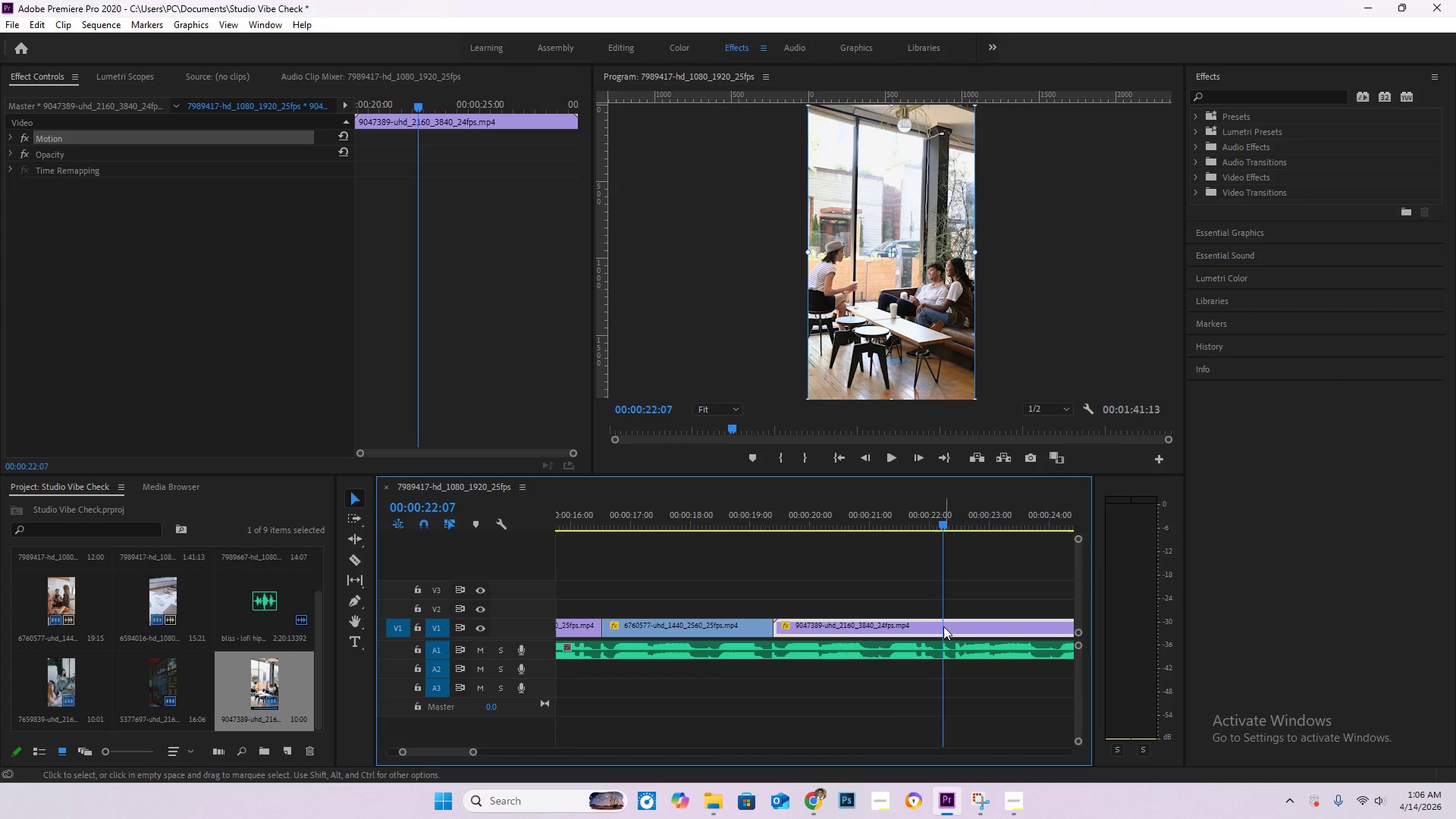 
key(C)
 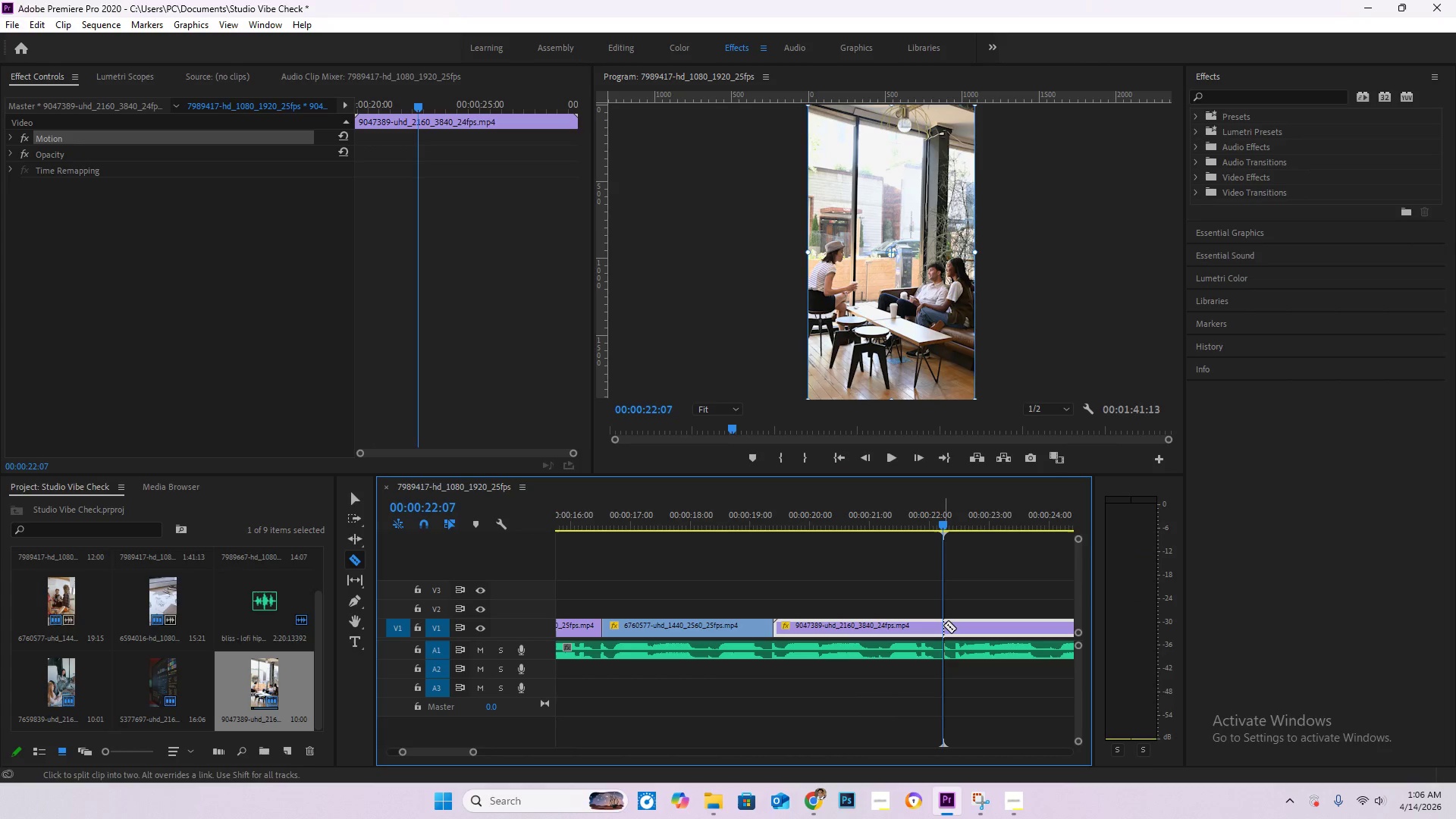 
left_click([943, 625])
 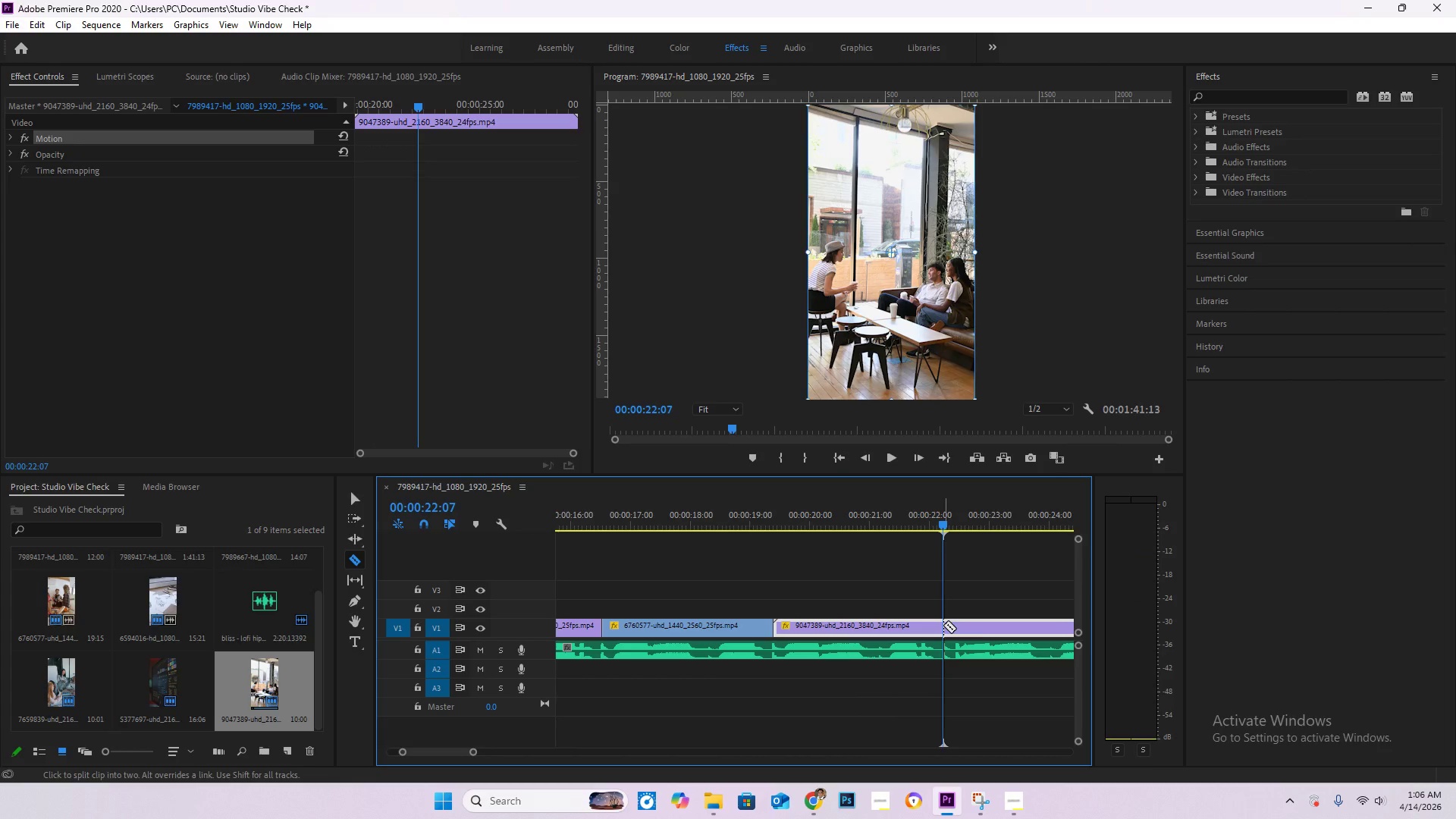 
key(V)
 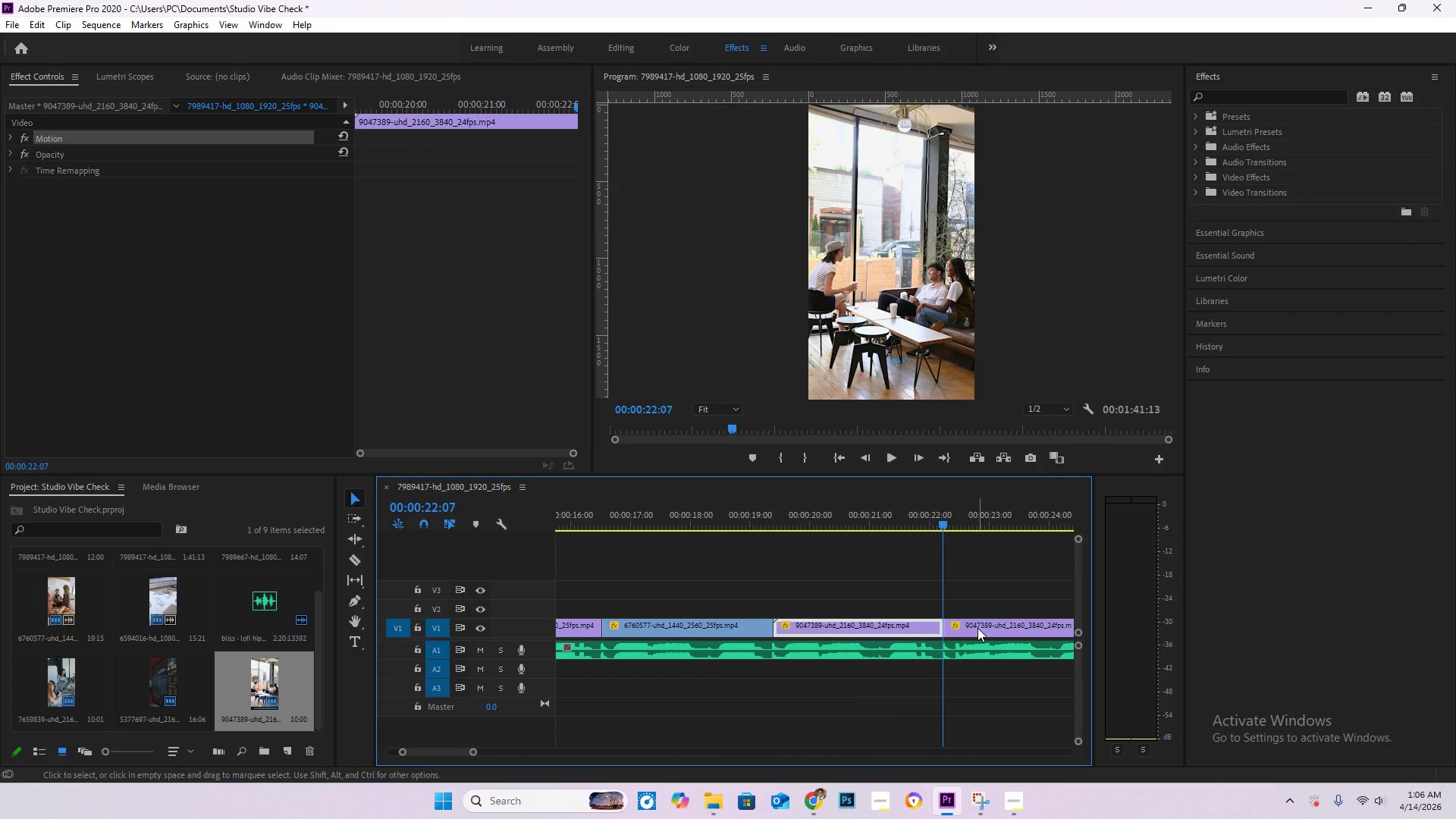 
left_click([977, 628])
 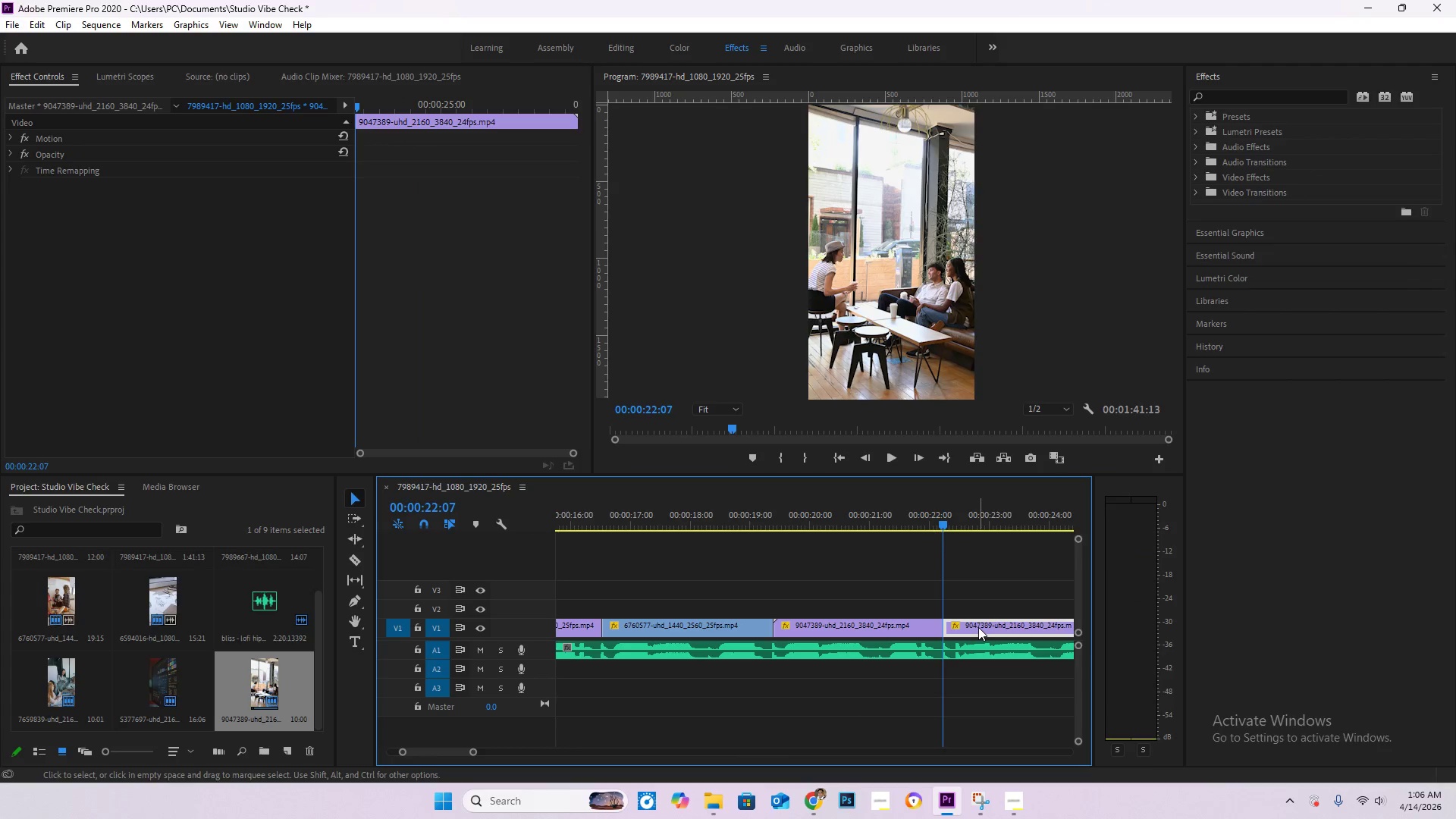 
key(Delete)
 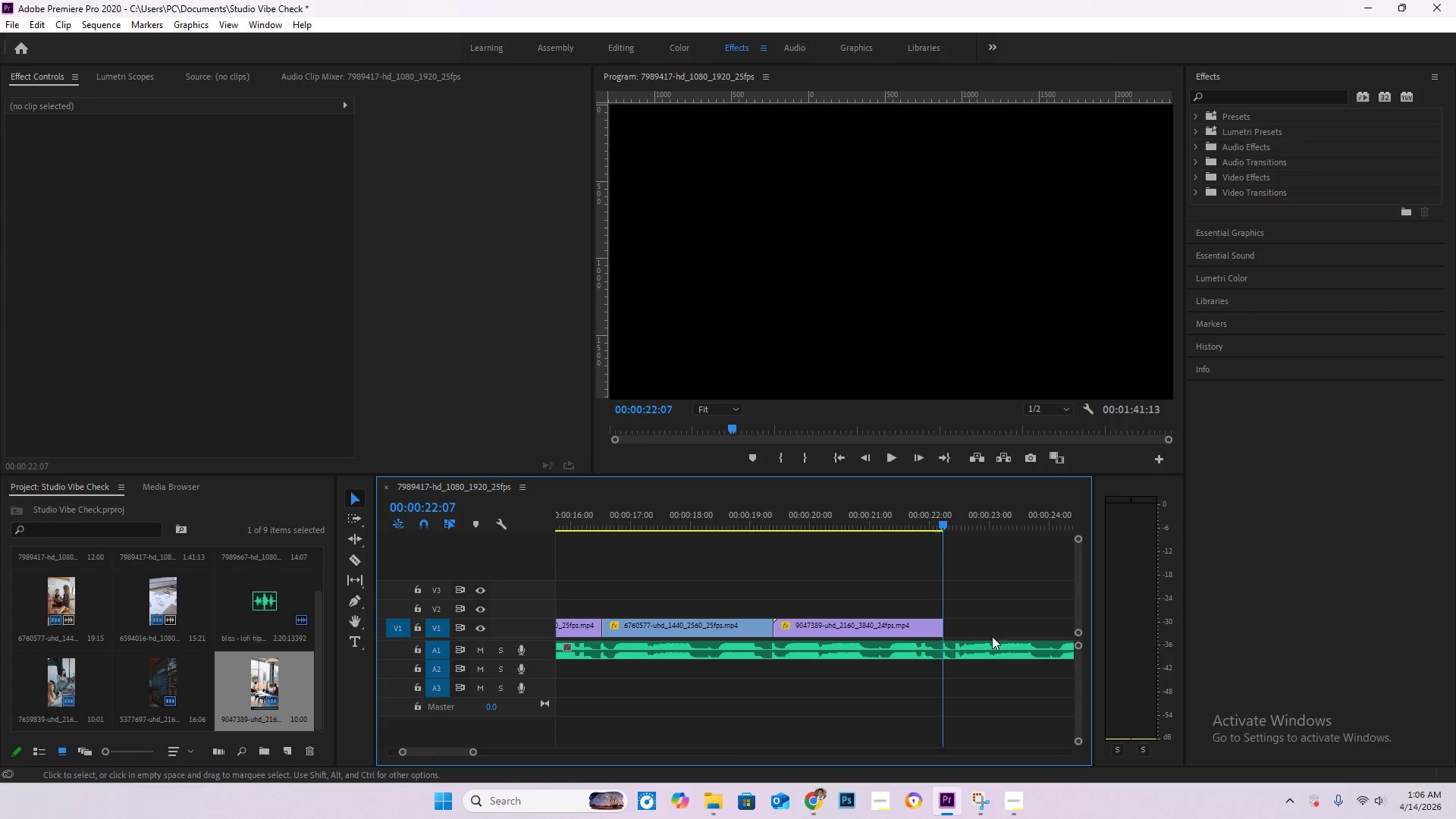 
hold_key(key=AltLeft, duration=1.5)
scroll: coordinate [993, 626], scroll_direction: down, amount: 18.0
 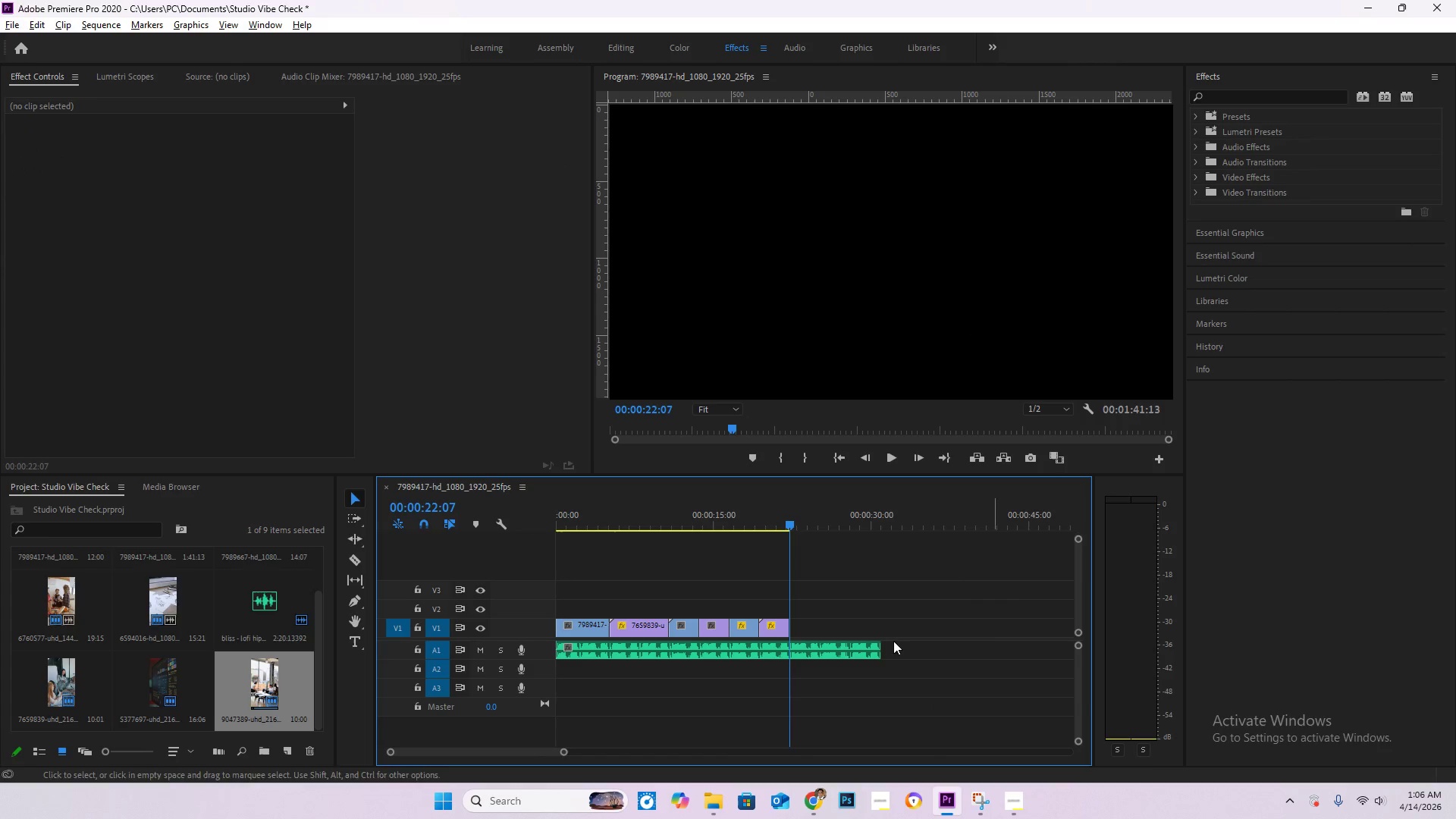 
hold_key(key=AltLeft, duration=0.66)
scroll: coordinate [899, 637], scroll_direction: down, amount: 10.0
 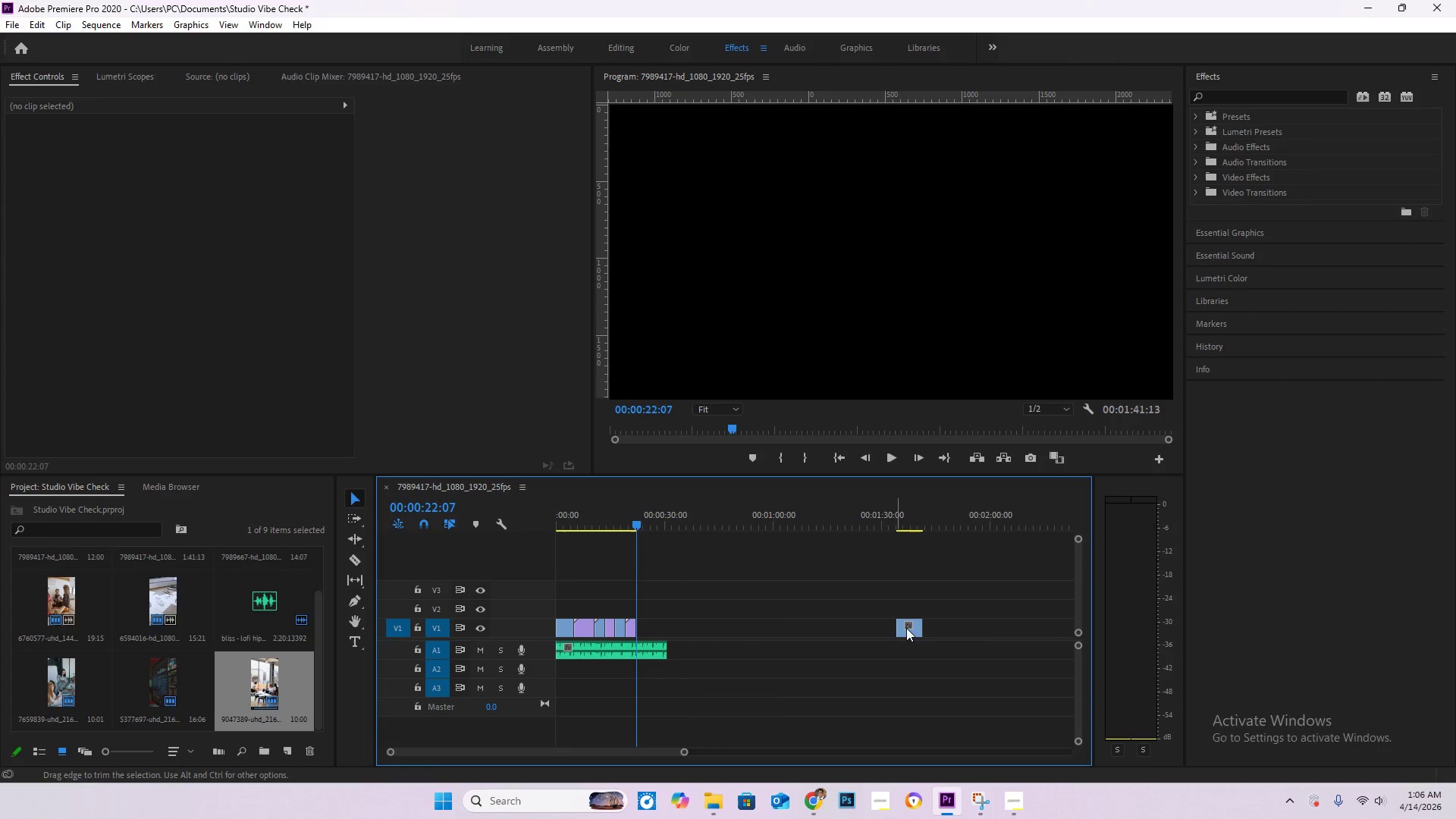 
left_click_drag(start_coordinate=[909, 630], to_coordinate=[651, 624])
 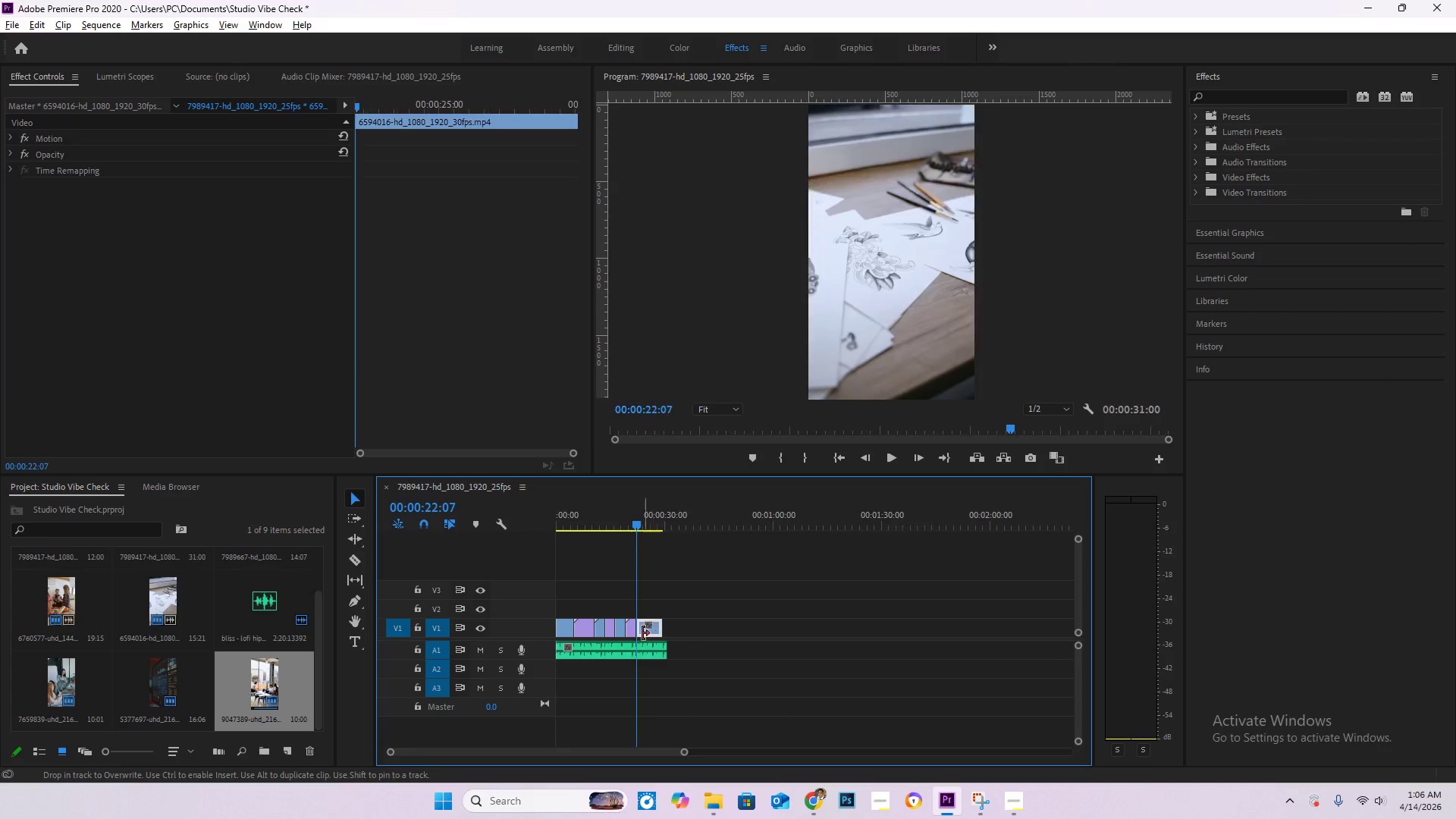 
hold_key(key=AltLeft, duration=1.16)
scroll: coordinate [633, 641], scroll_direction: up, amount: 20.0
 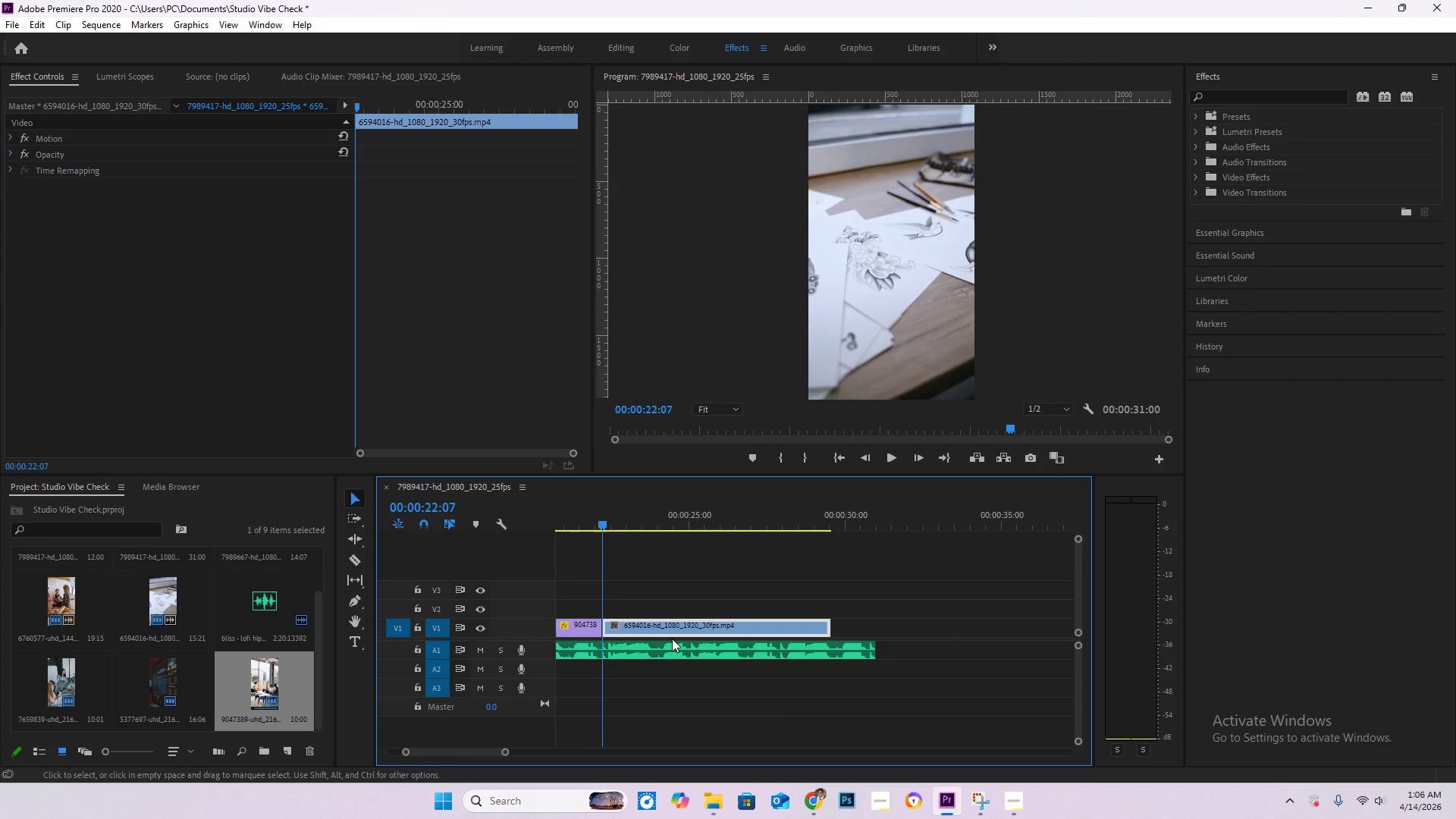 
key(Space)
 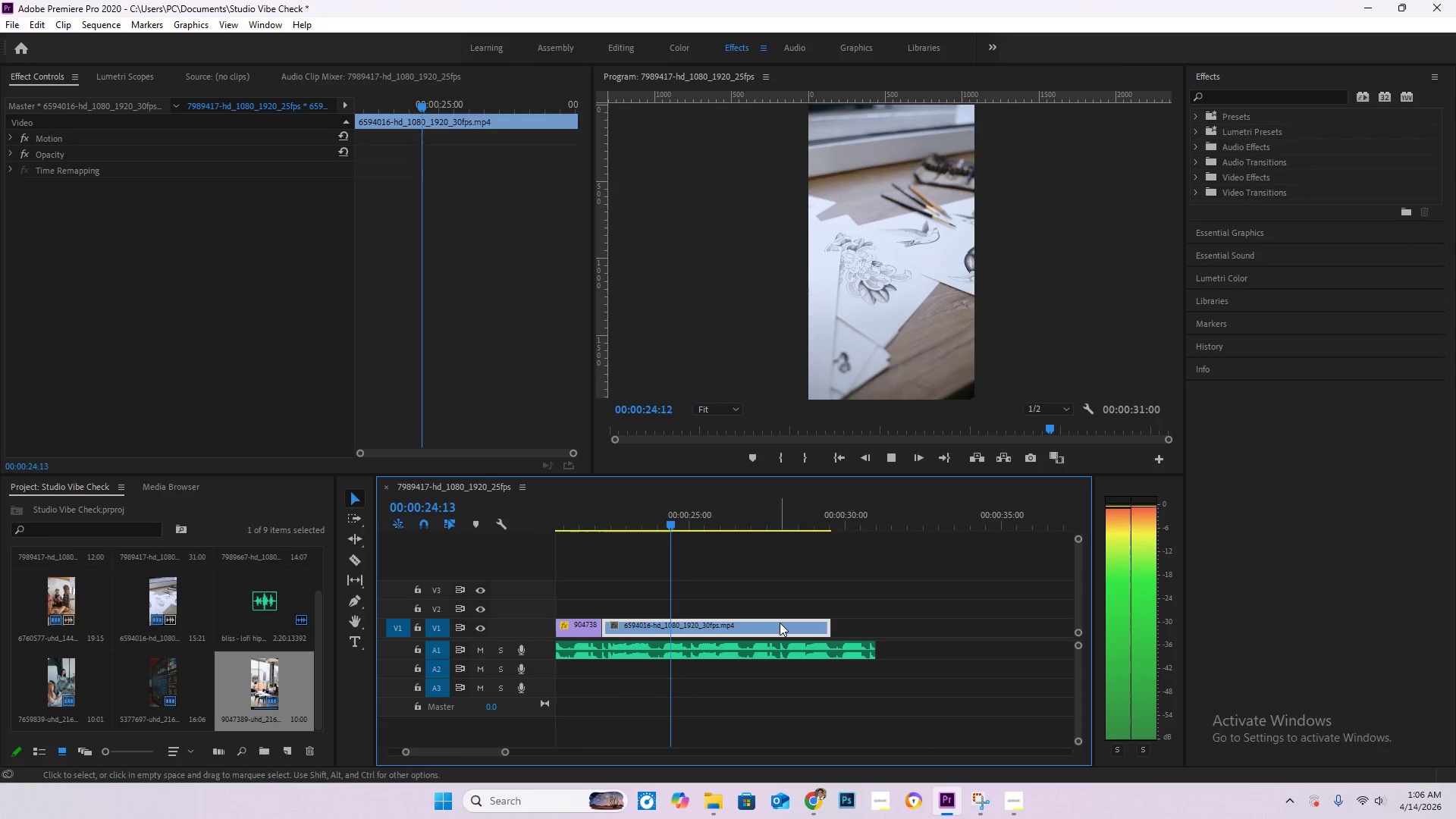 
key(Space)
 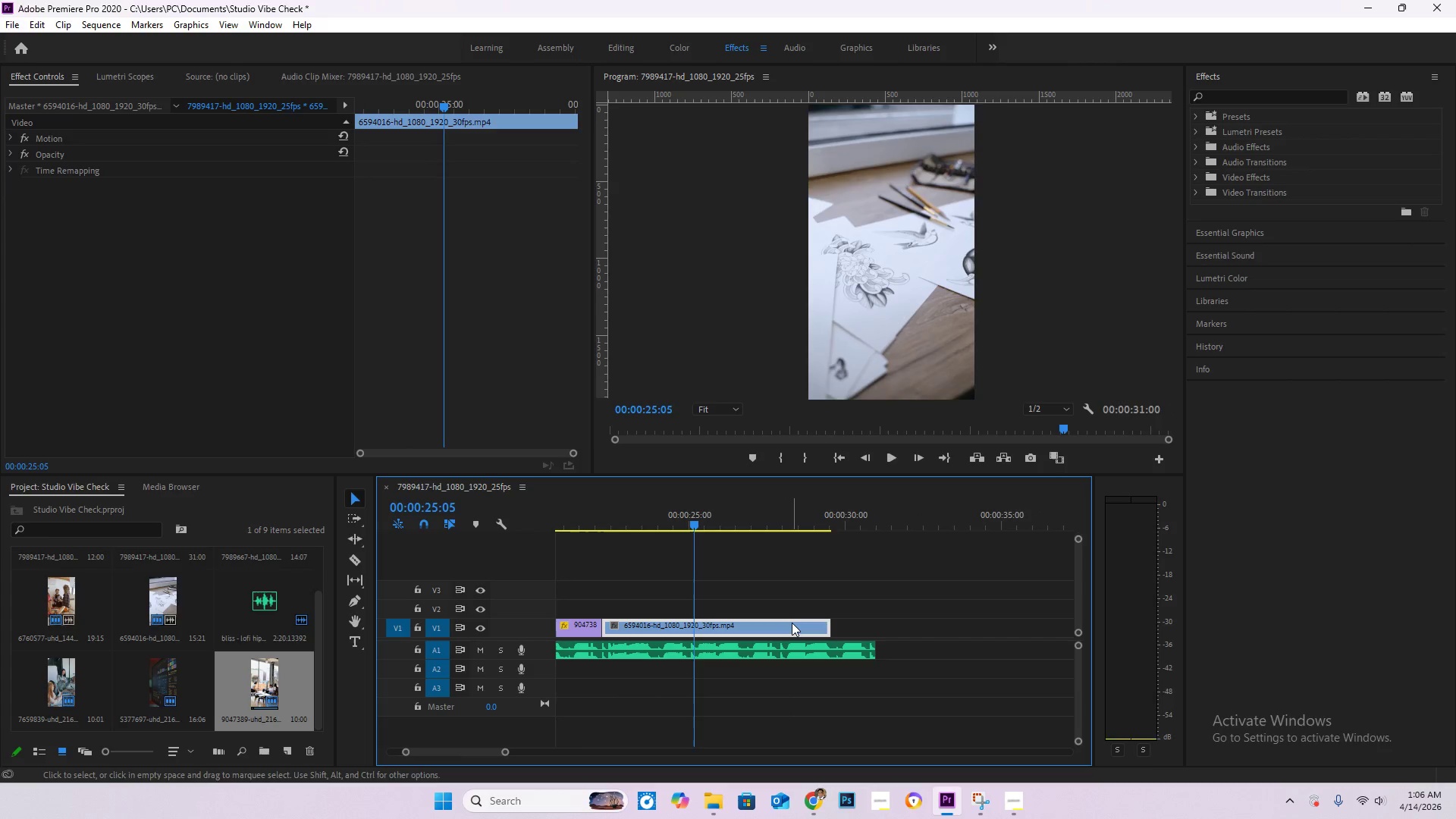 
key(Space)
 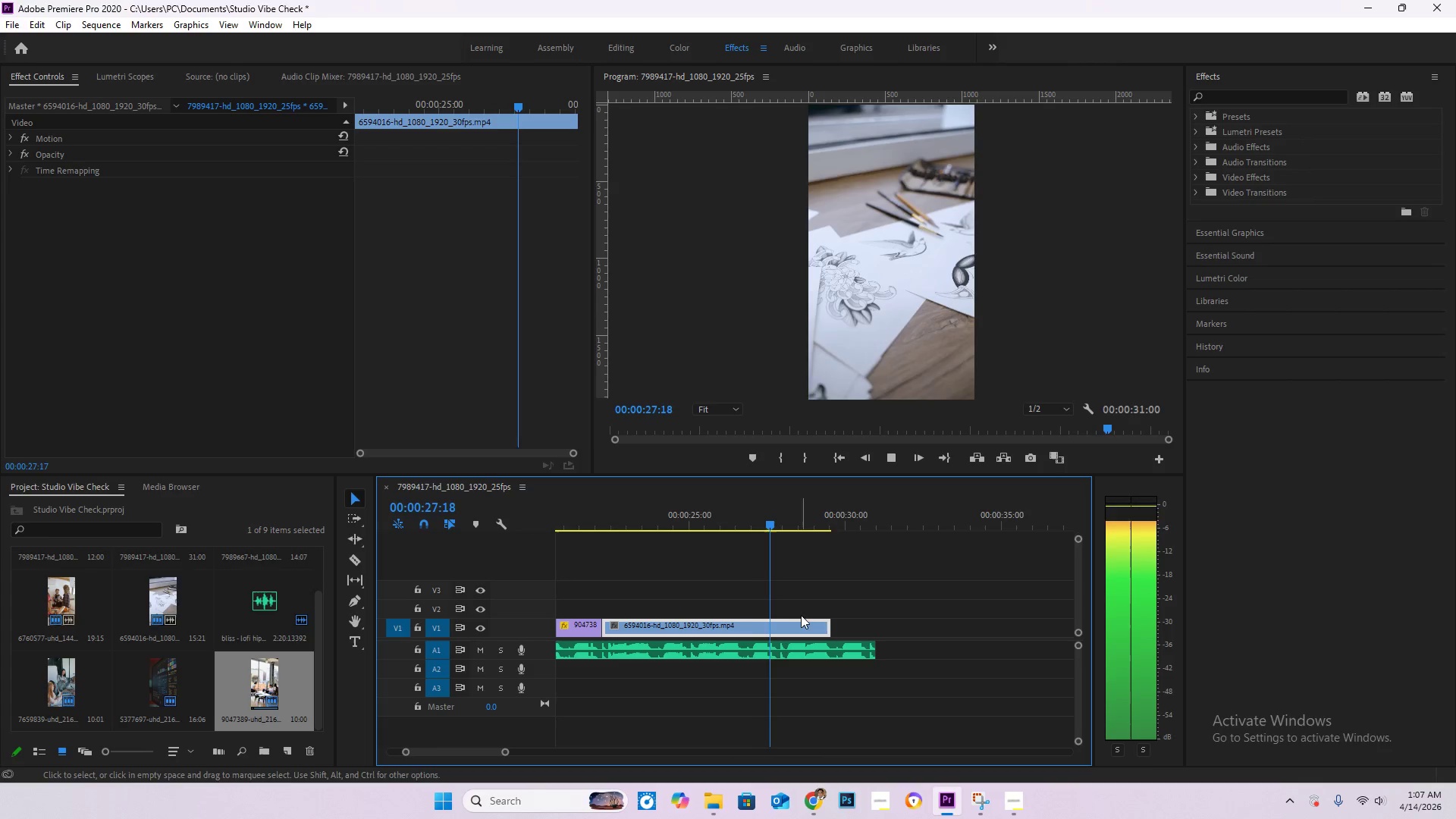 
left_click_drag(start_coordinate=[748, 516], to_coordinate=[742, 513])
 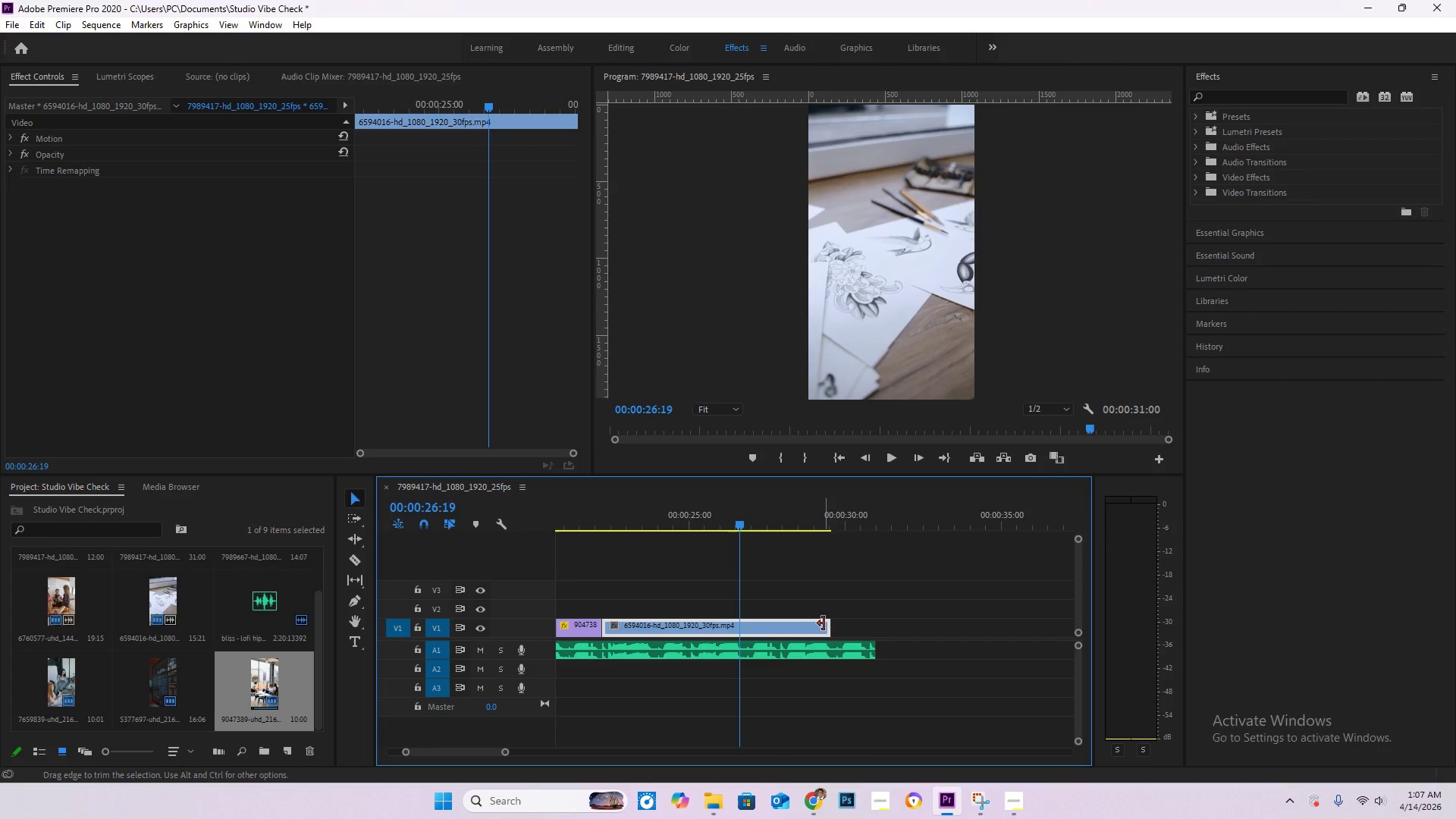 
left_click_drag(start_coordinate=[826, 624], to_coordinate=[732, 633])
 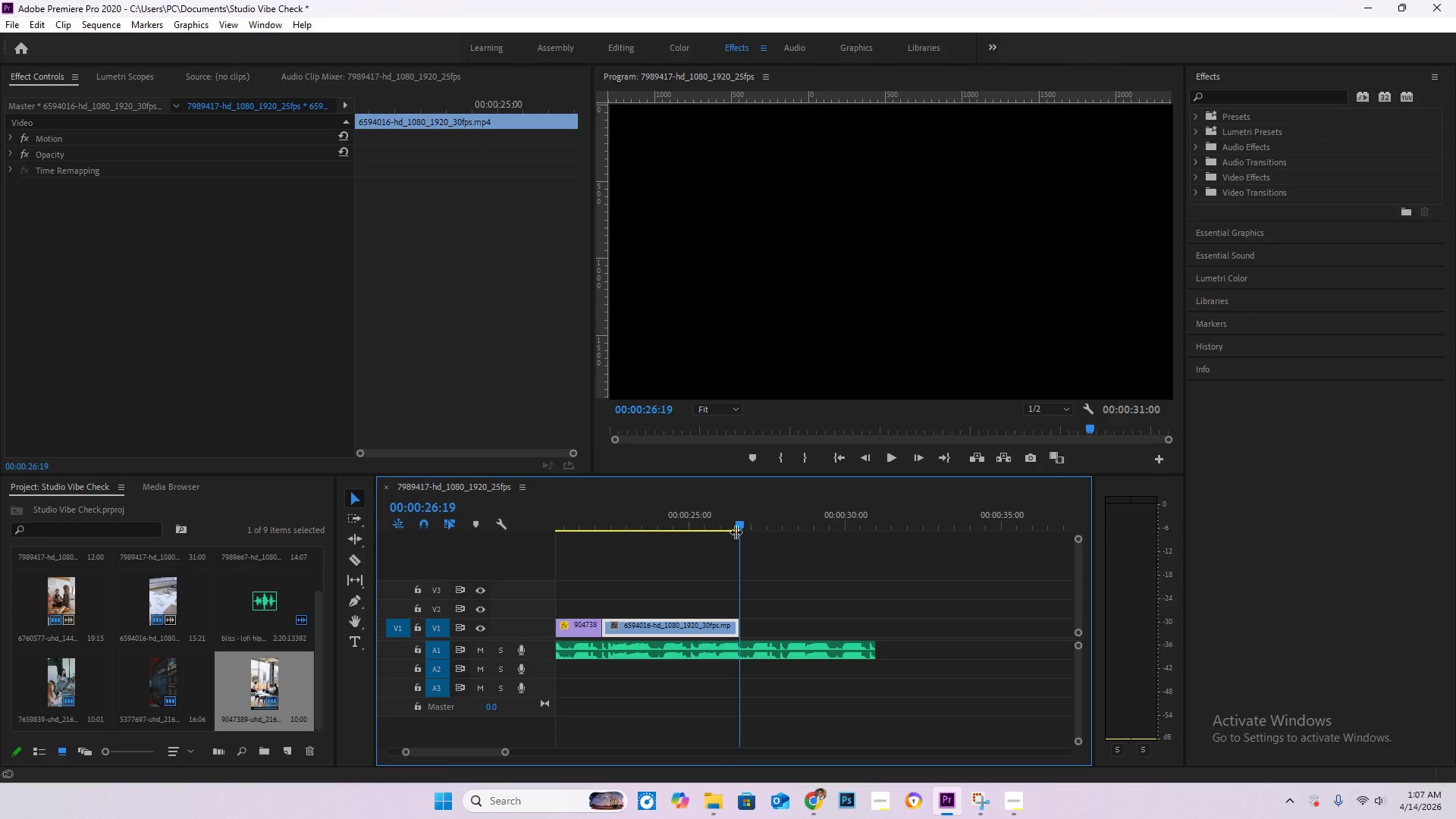 
left_click_drag(start_coordinate=[734, 526], to_coordinate=[720, 524])
 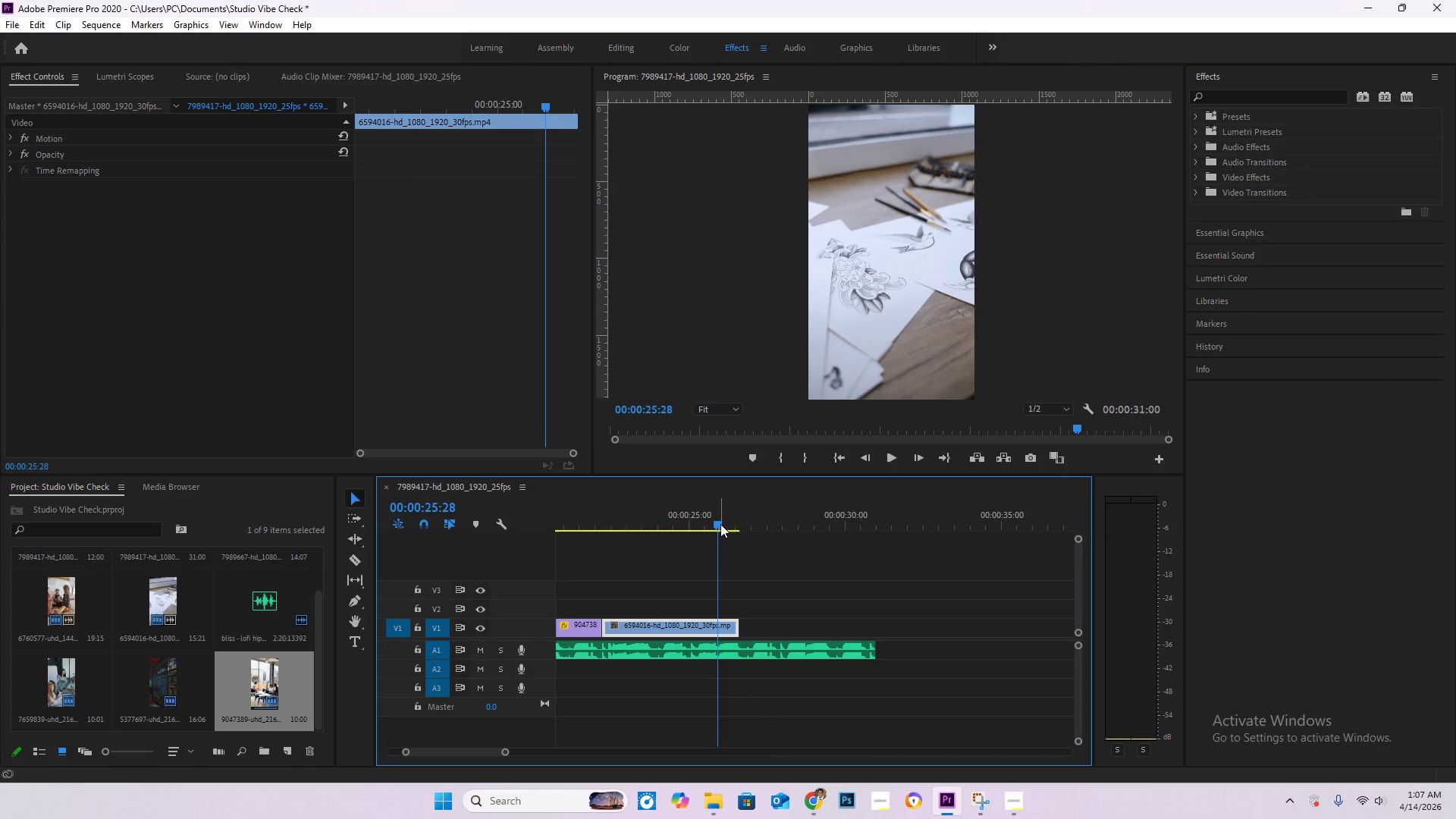 
key(Space)
 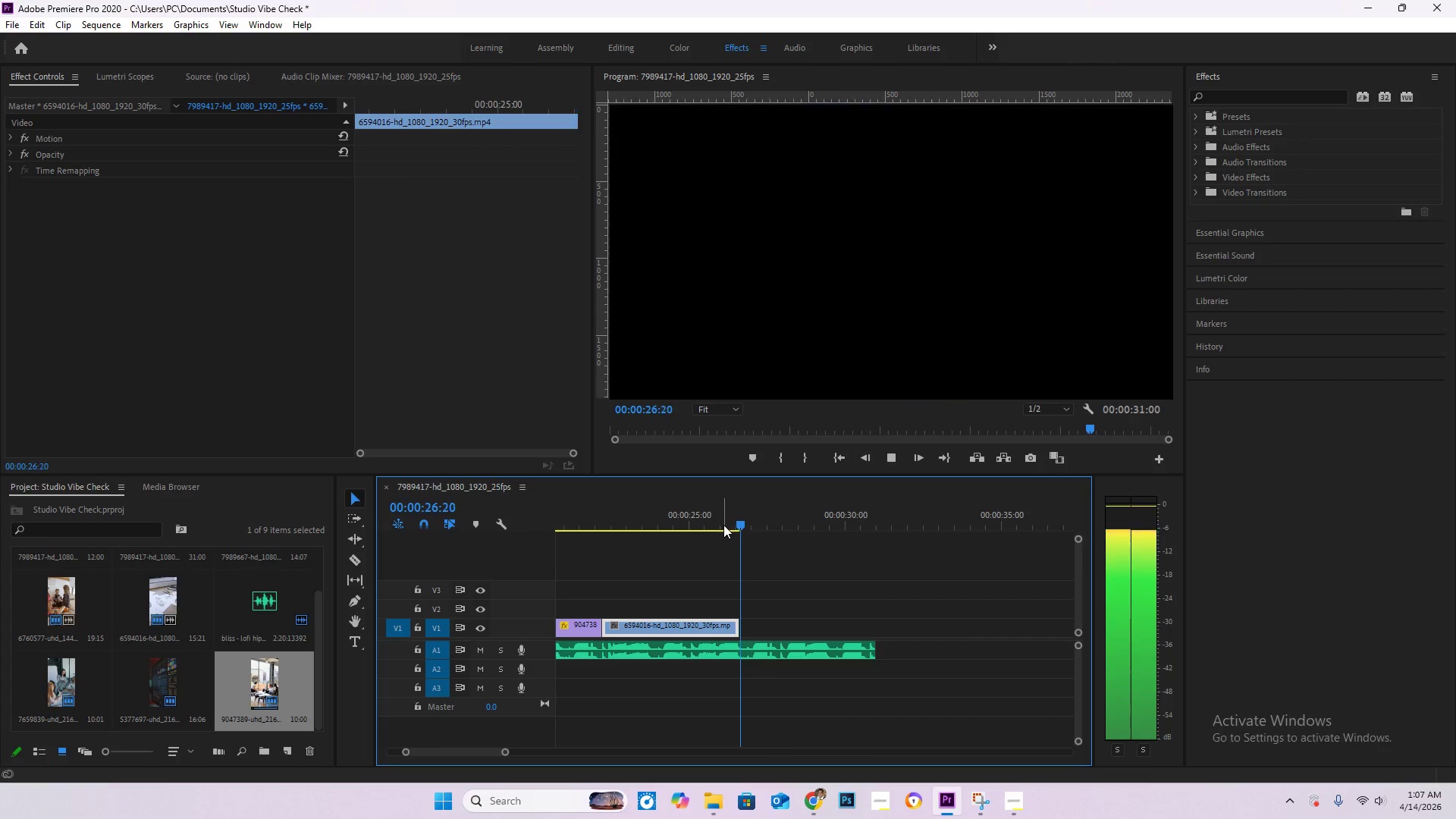 
key(Space)
 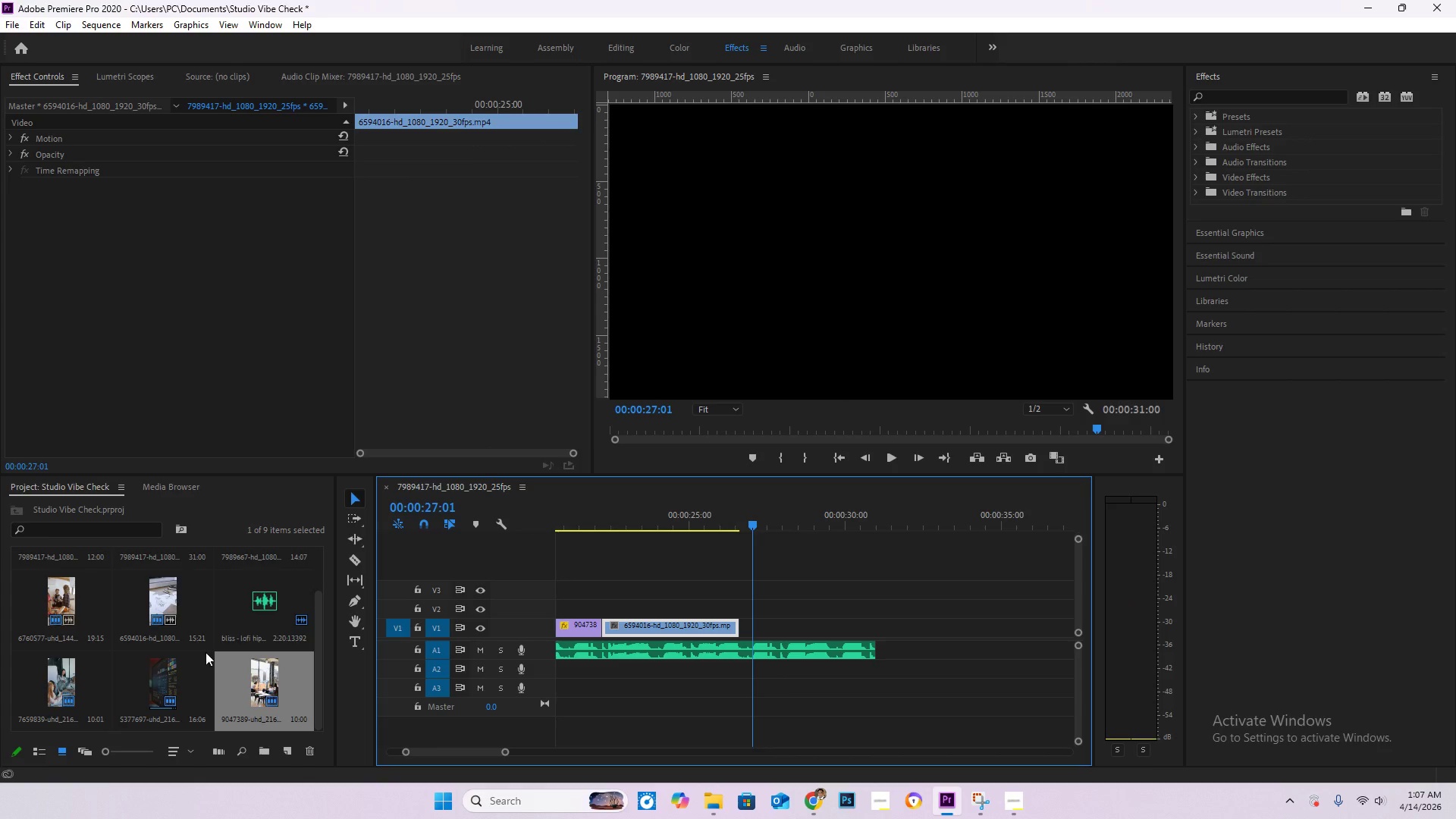 
double_click([214, 652])
 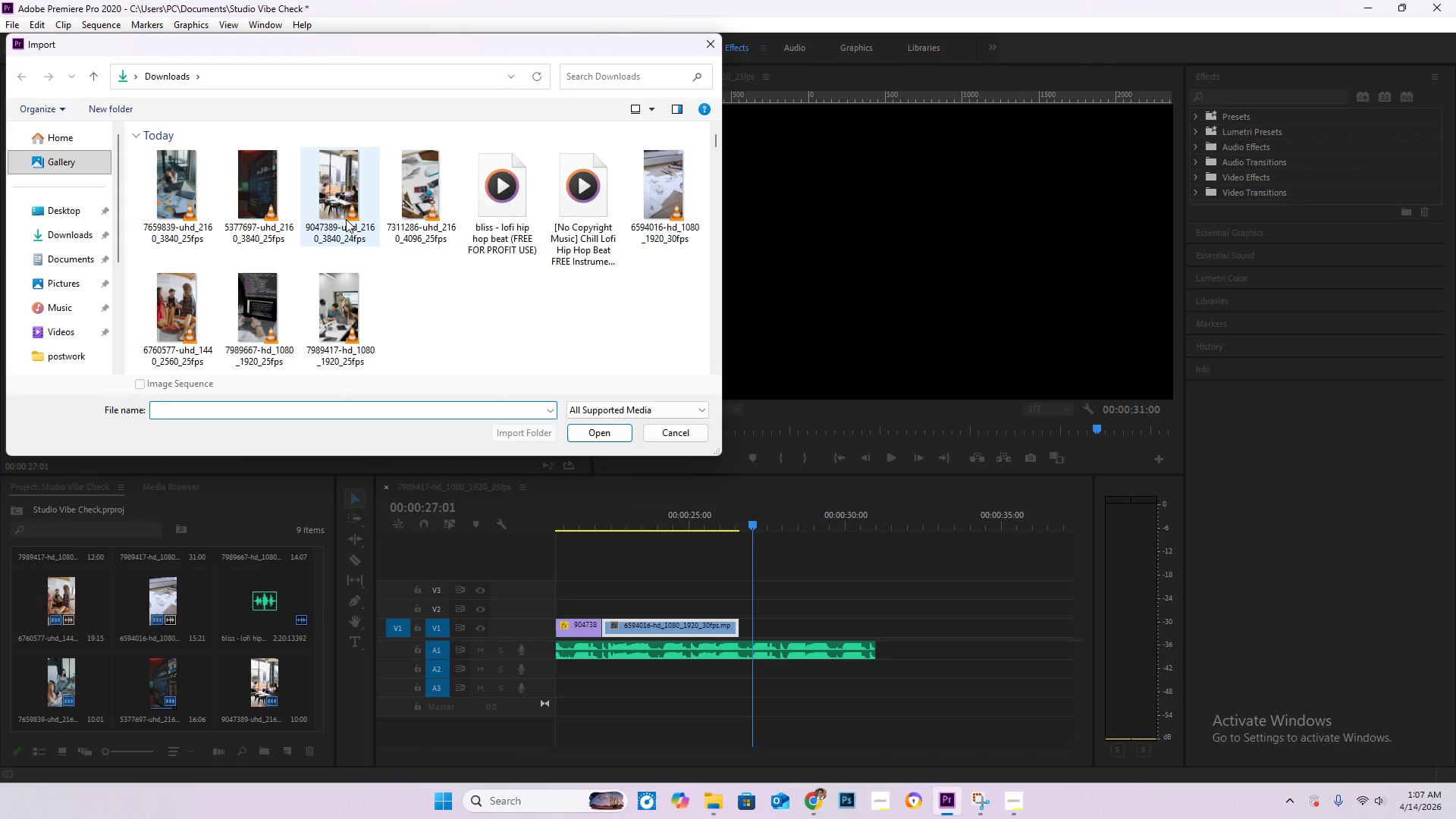 
double_click([406, 219])
 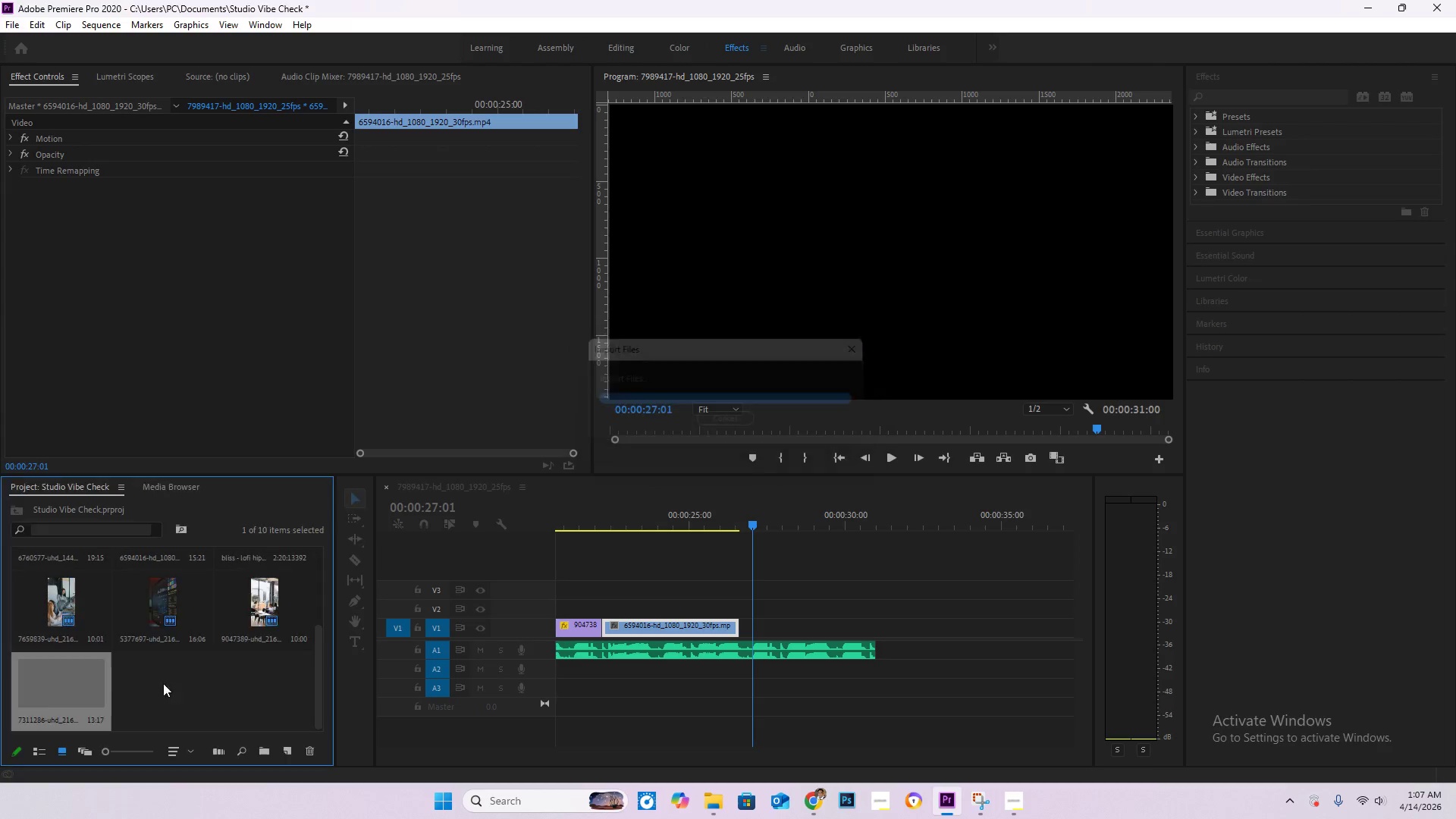 
left_click_drag(start_coordinate=[58, 683], to_coordinate=[737, 632])
 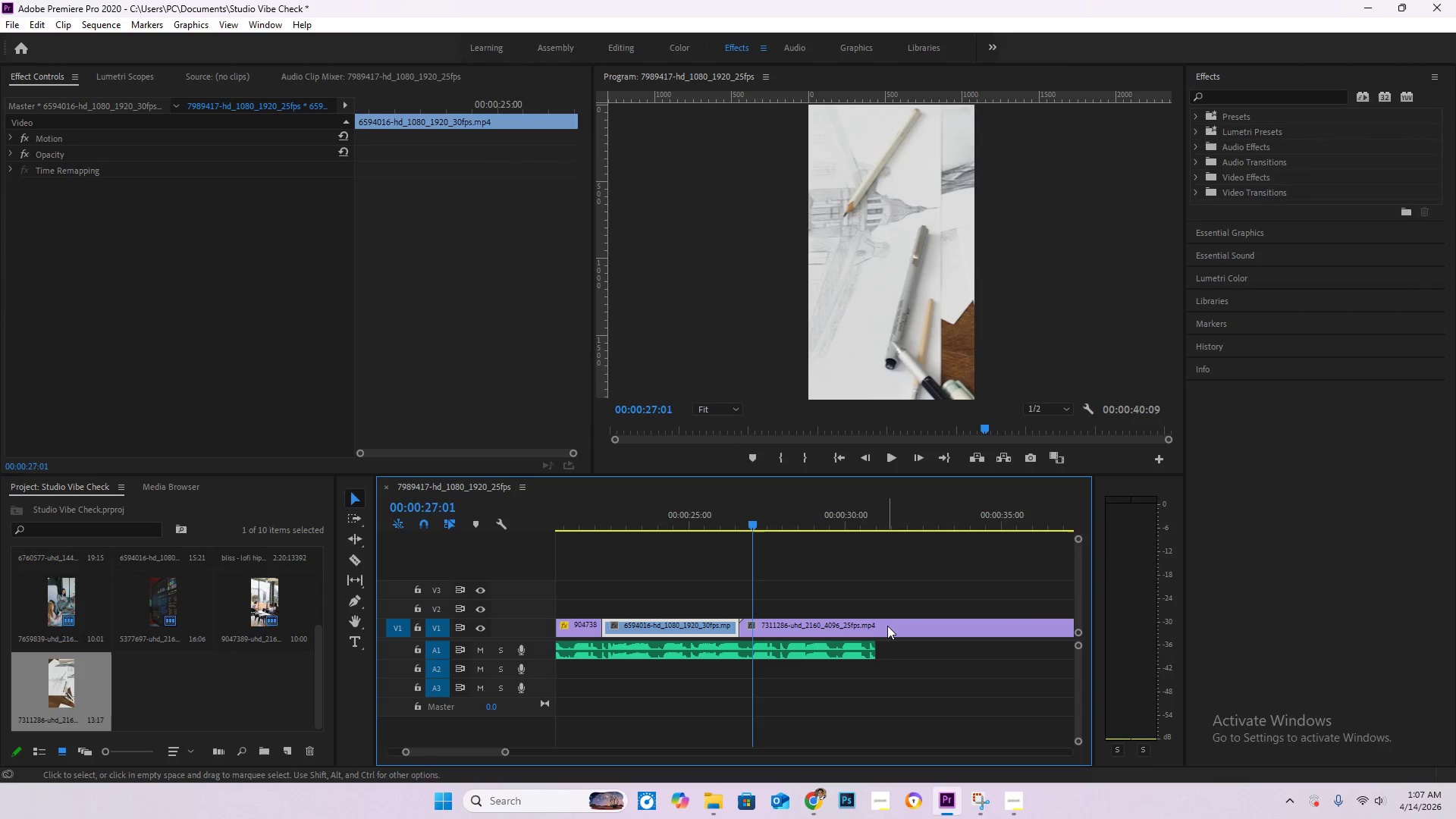 
key(C)
 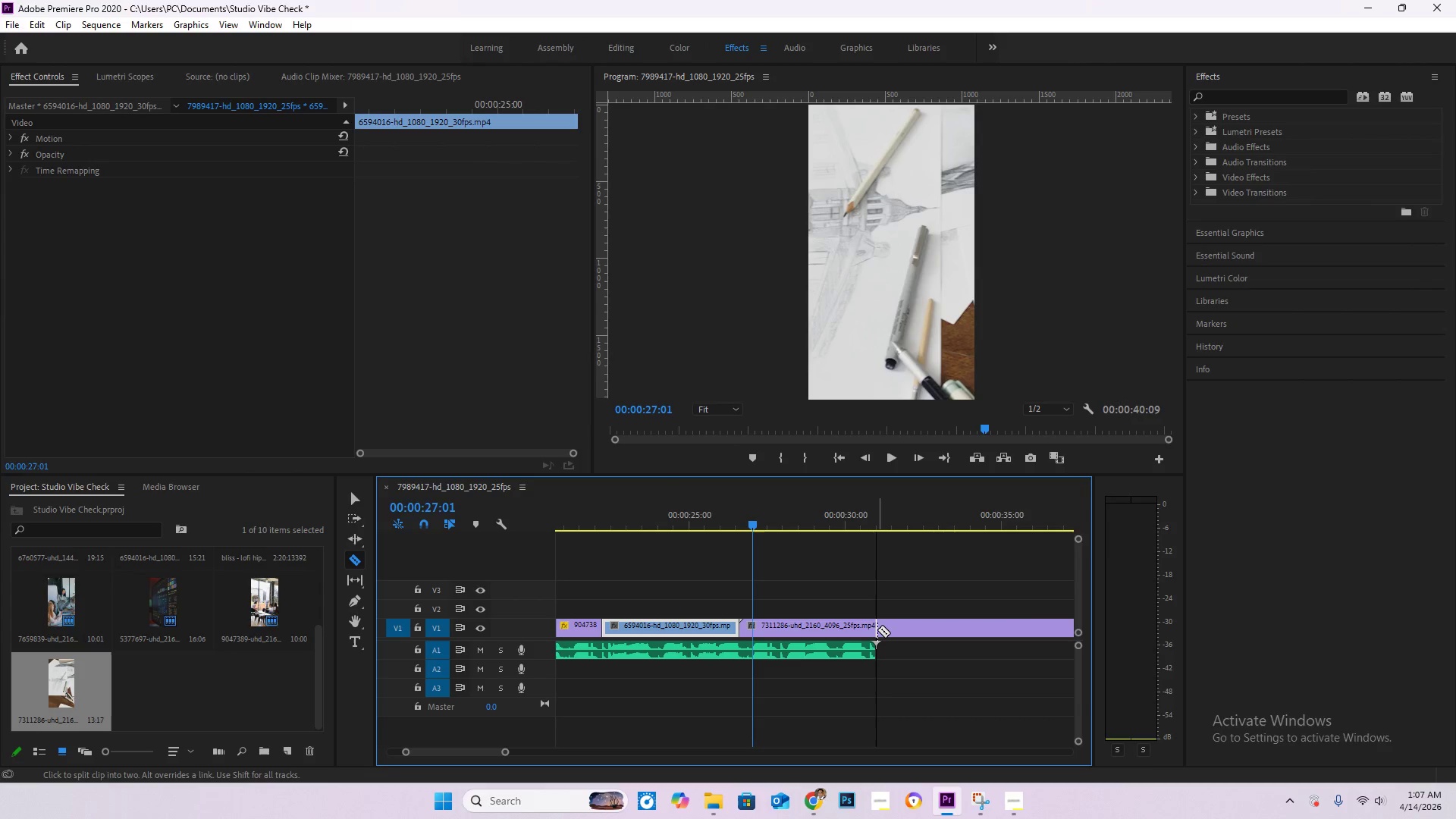 
left_click([877, 629])
 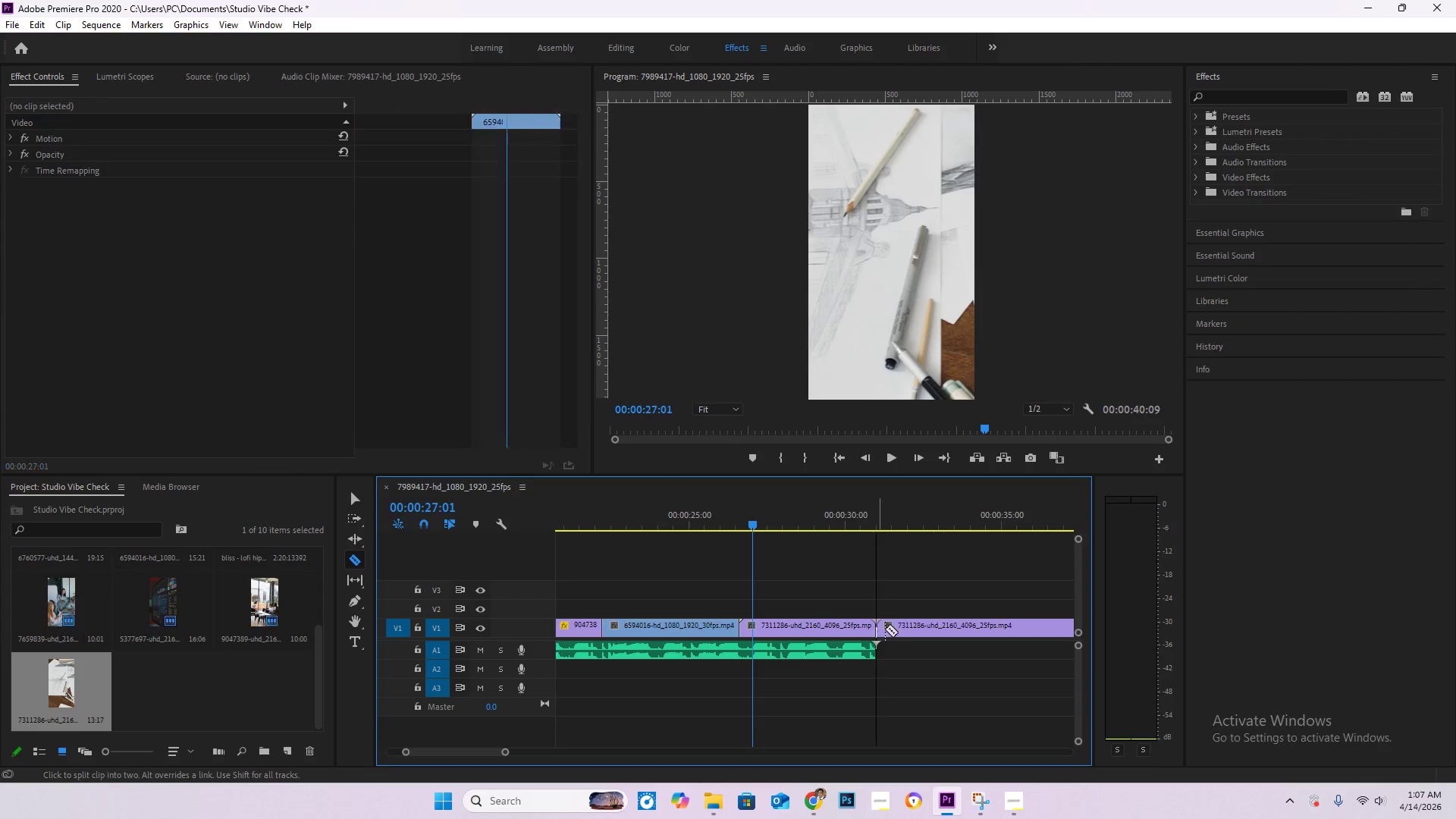 
key(V)
 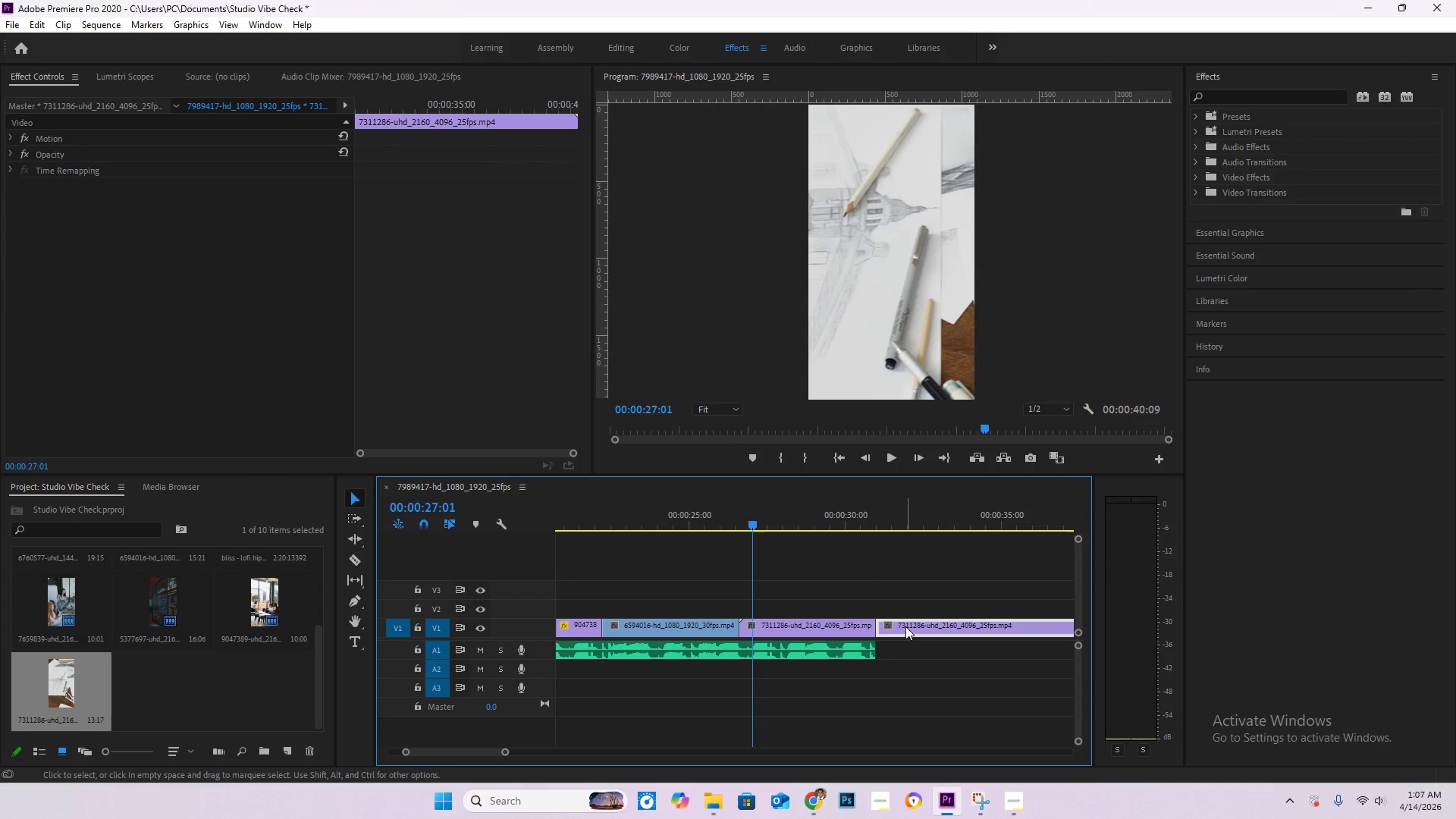 
key(Delete)
 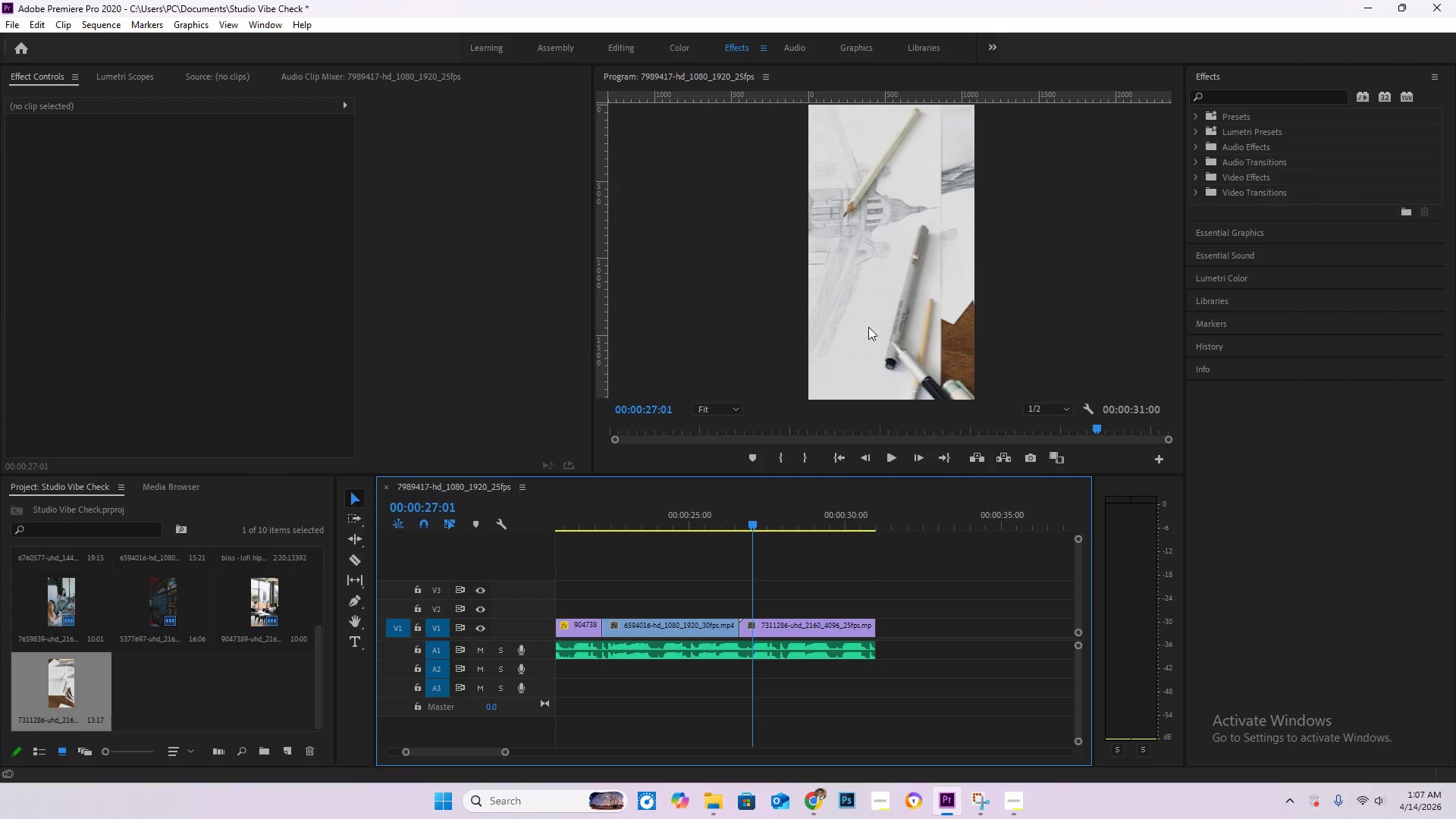 
left_click([870, 322])
 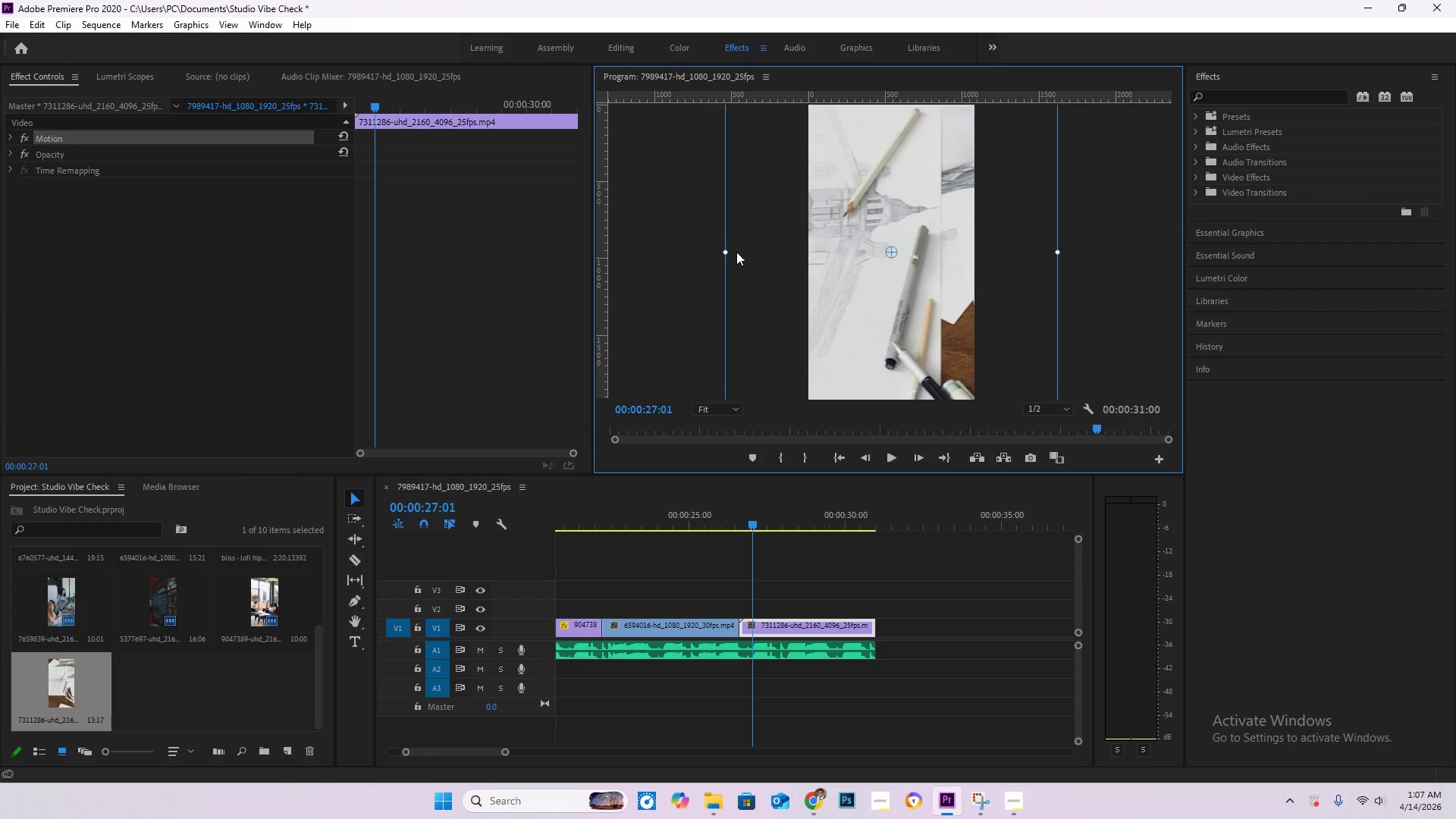 
left_click_drag(start_coordinate=[727, 252], to_coordinate=[777, 258])
 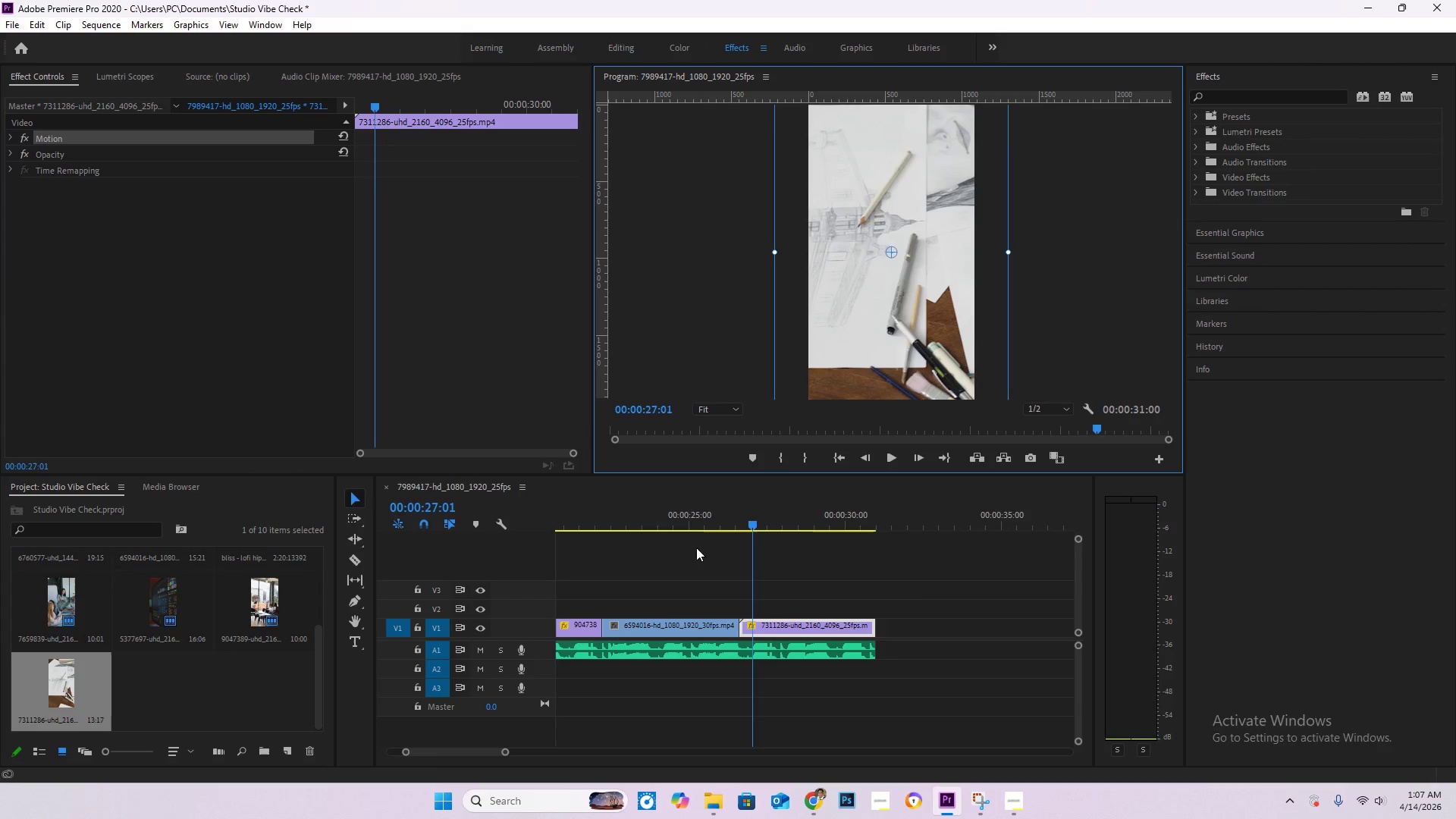 
hold_key(key=AltLeft, duration=0.95)
scroll: coordinate [681, 616], scroll_direction: down, amount: 15.0
 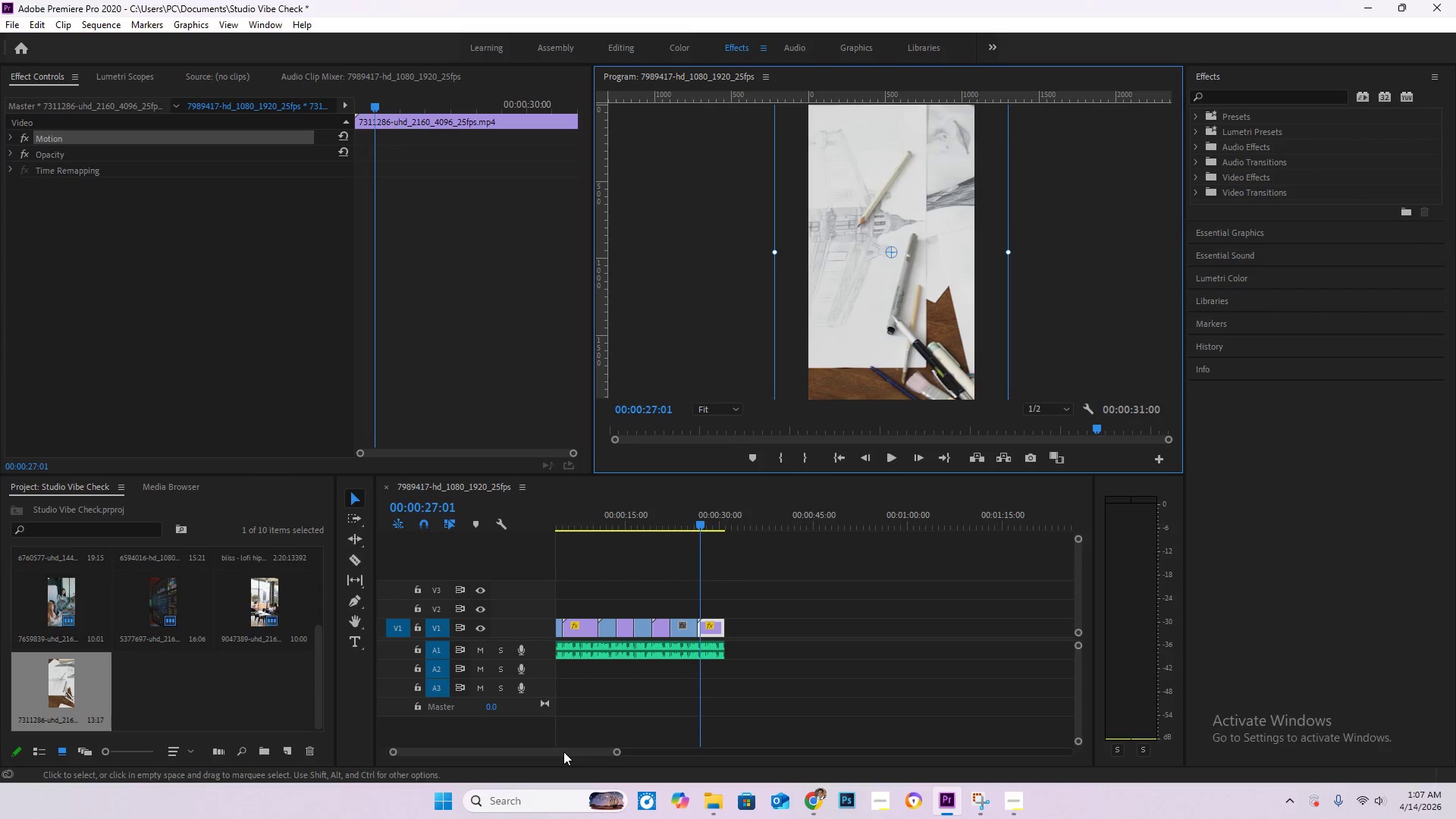 
left_click_drag(start_coordinate=[563, 752], to_coordinate=[356, 728])
 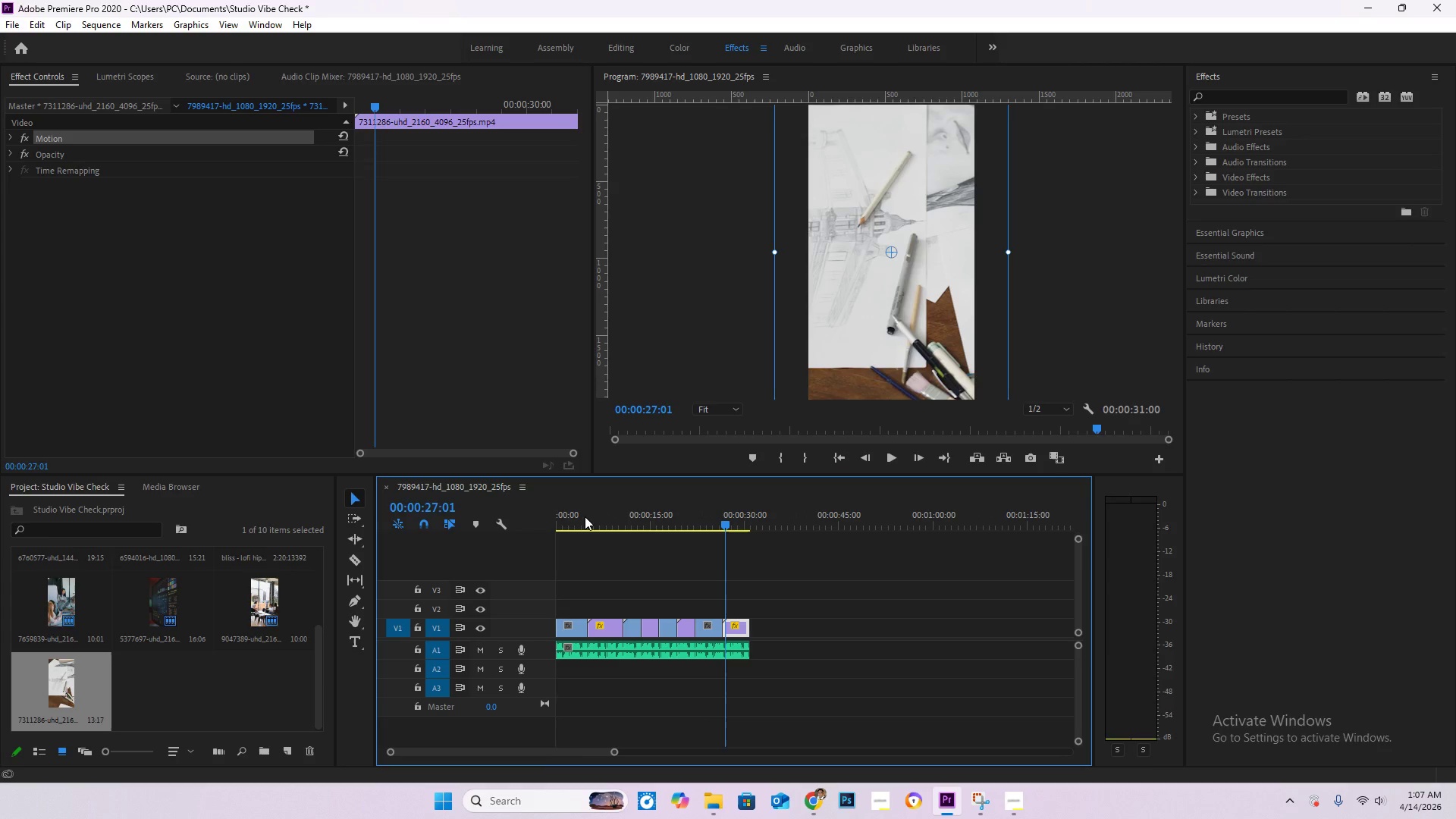 
left_click_drag(start_coordinate=[583, 516], to_coordinate=[457, 520])
 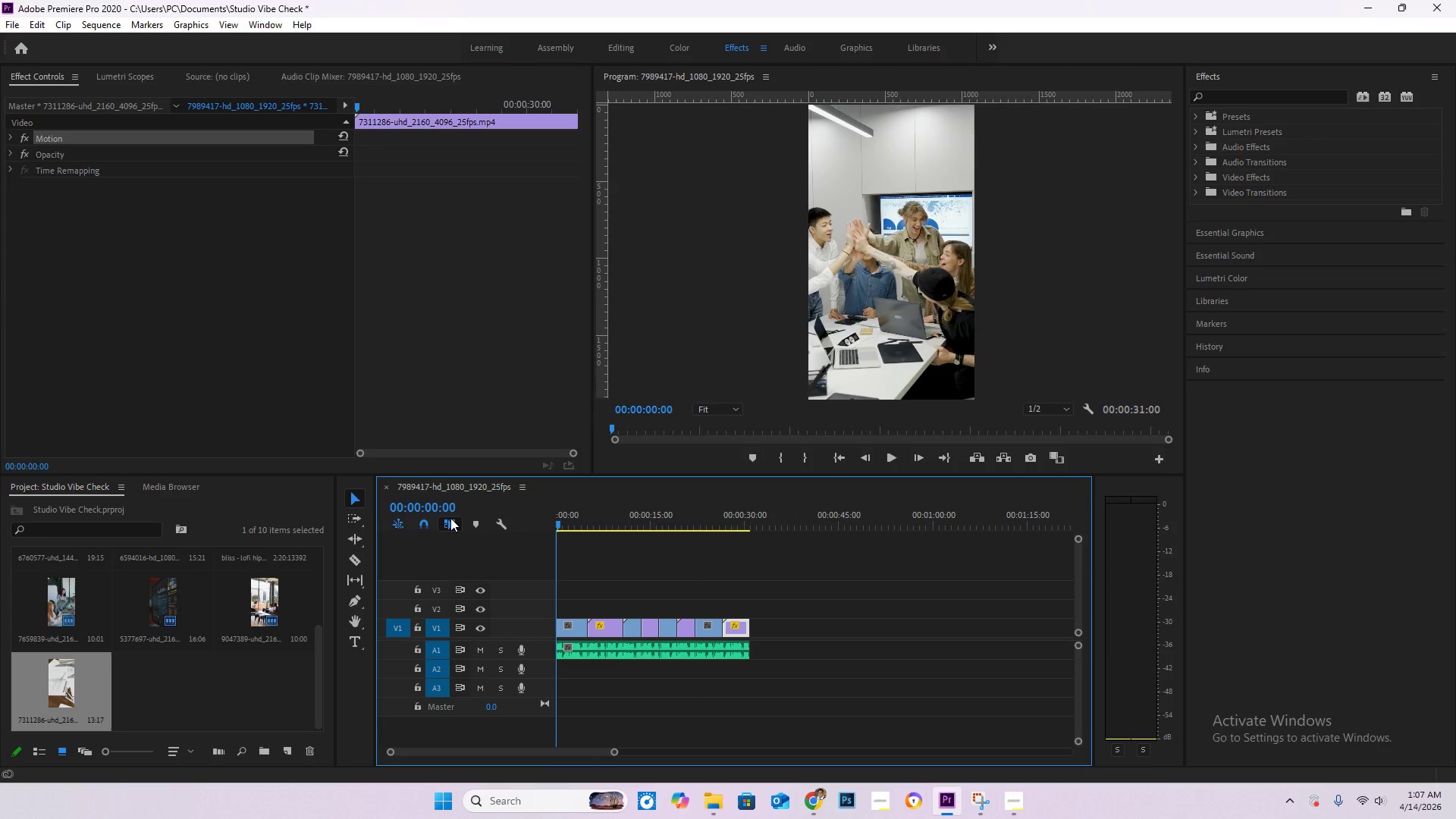 
key(Space)
 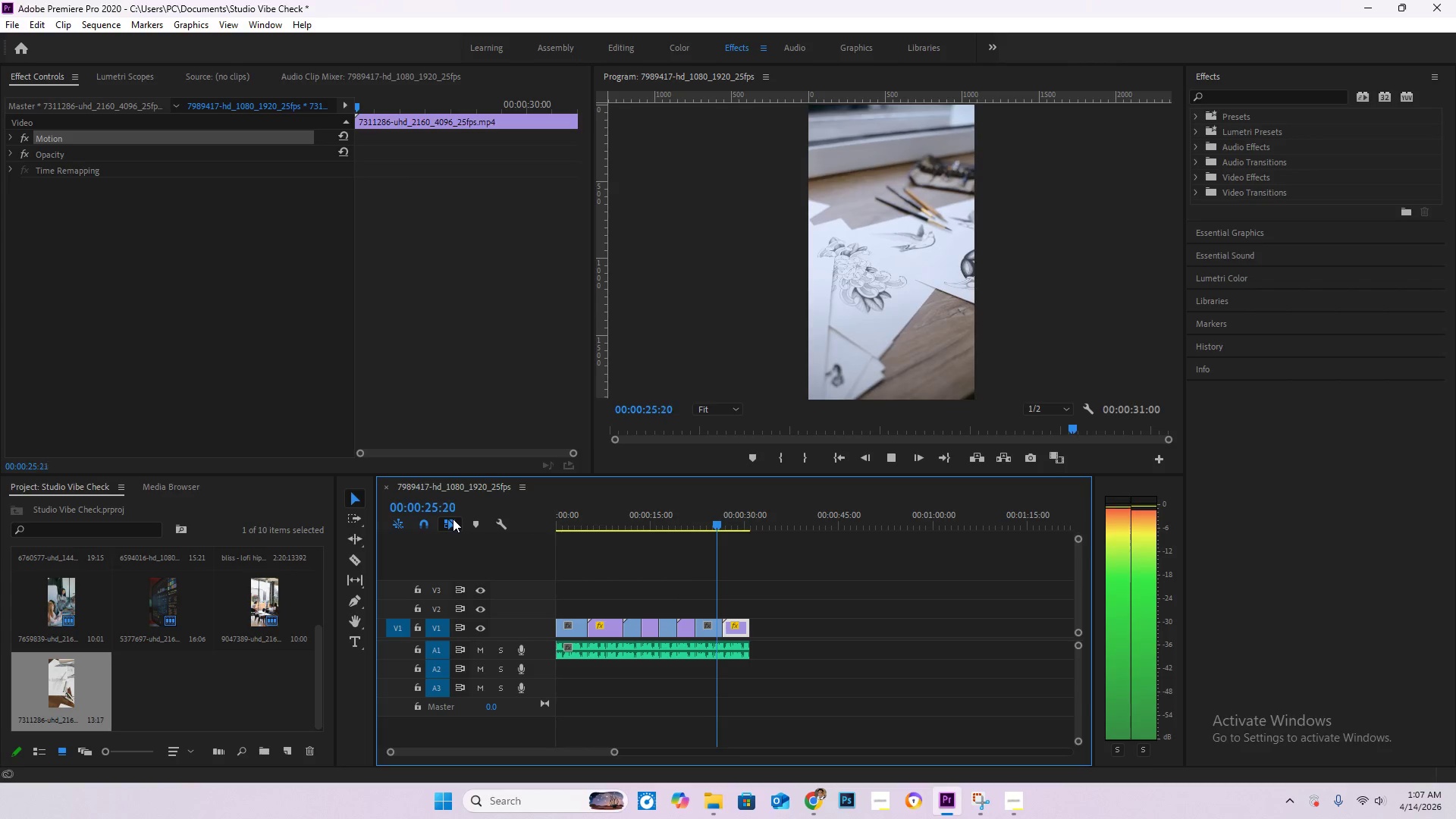 
wait(30.81)
 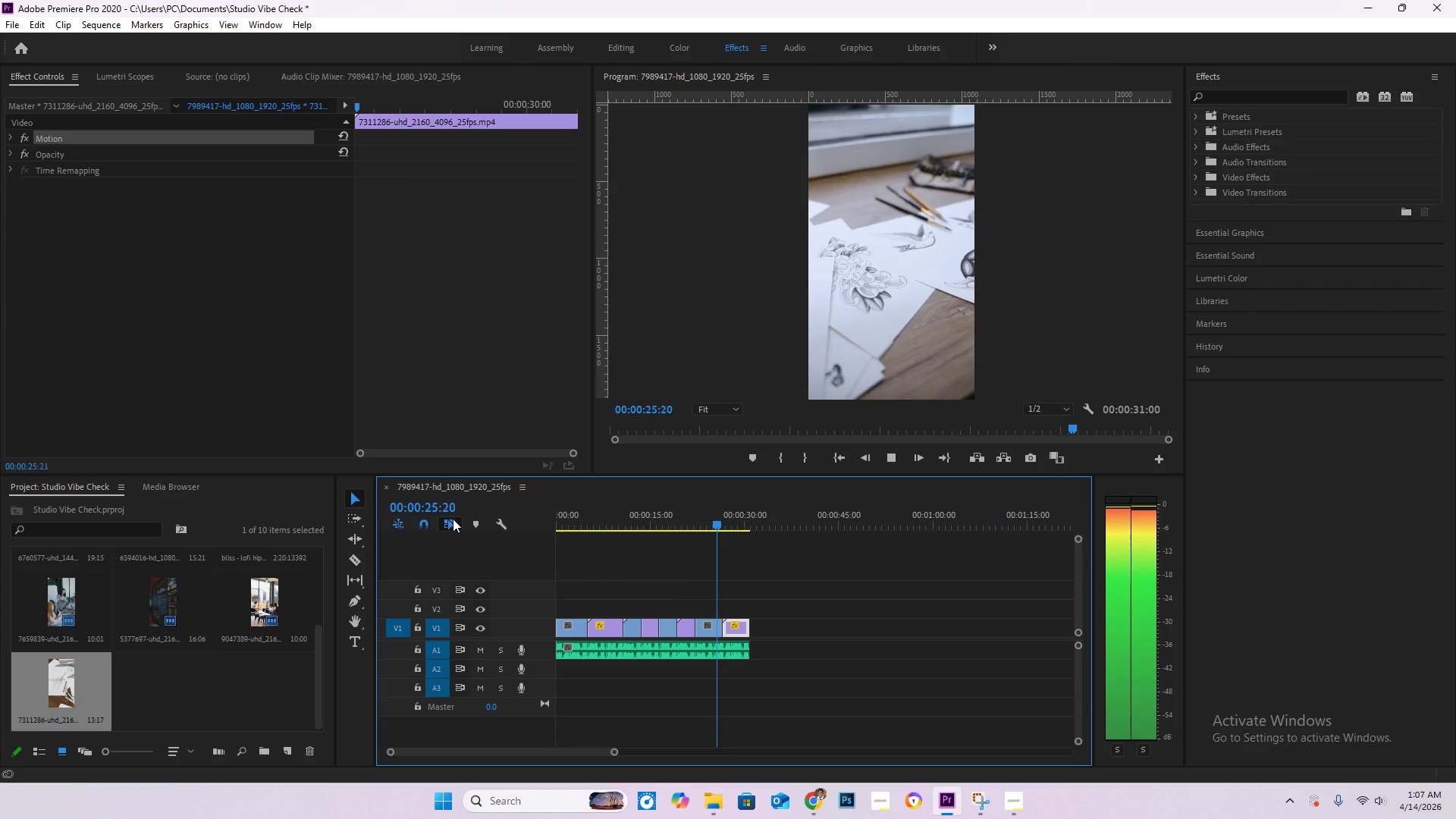 
key(Space)
 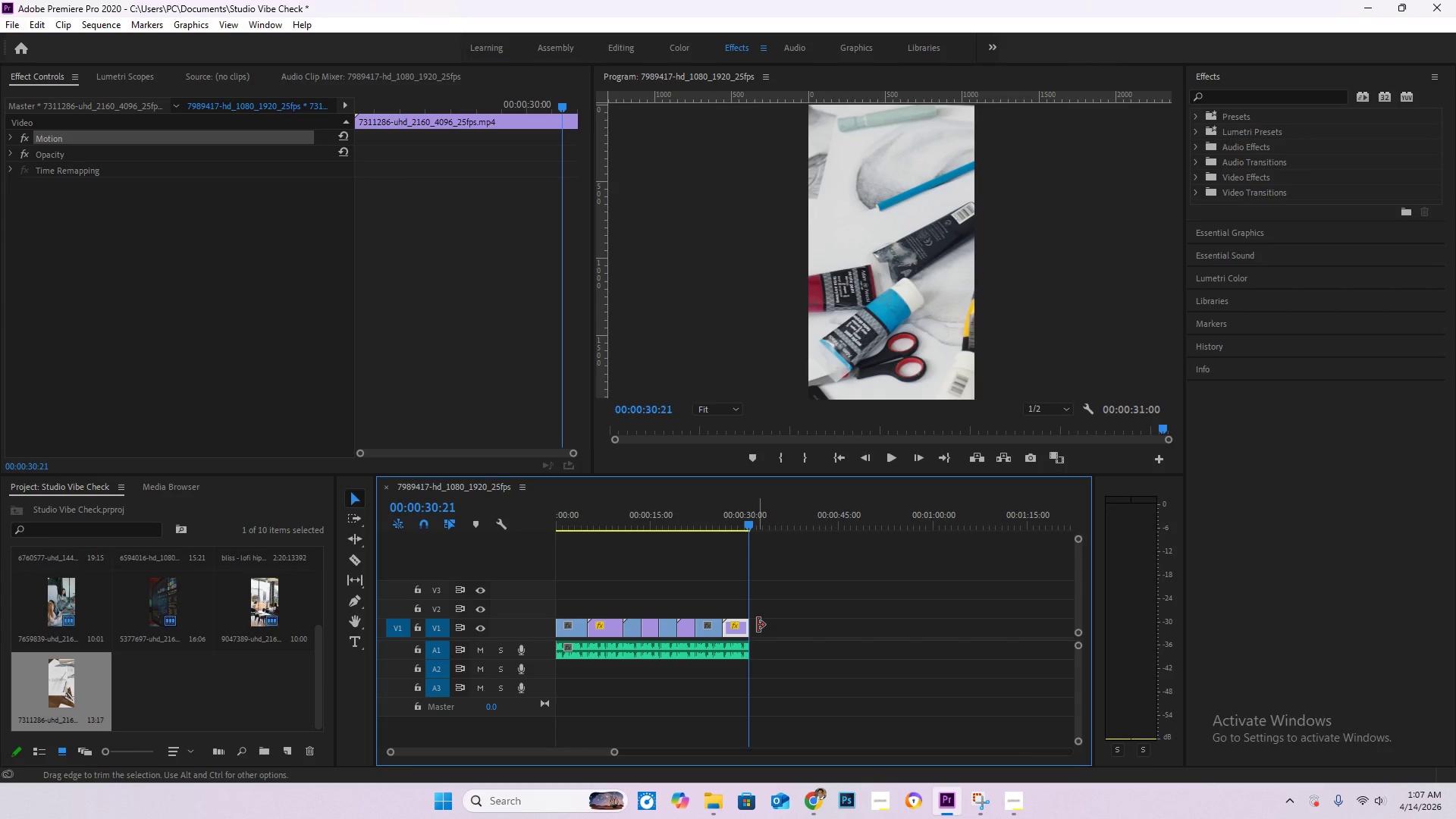 
hold_key(key=AltLeft, duration=0.52)
scroll: coordinate [740, 632], scroll_direction: up, amount: 9.0
 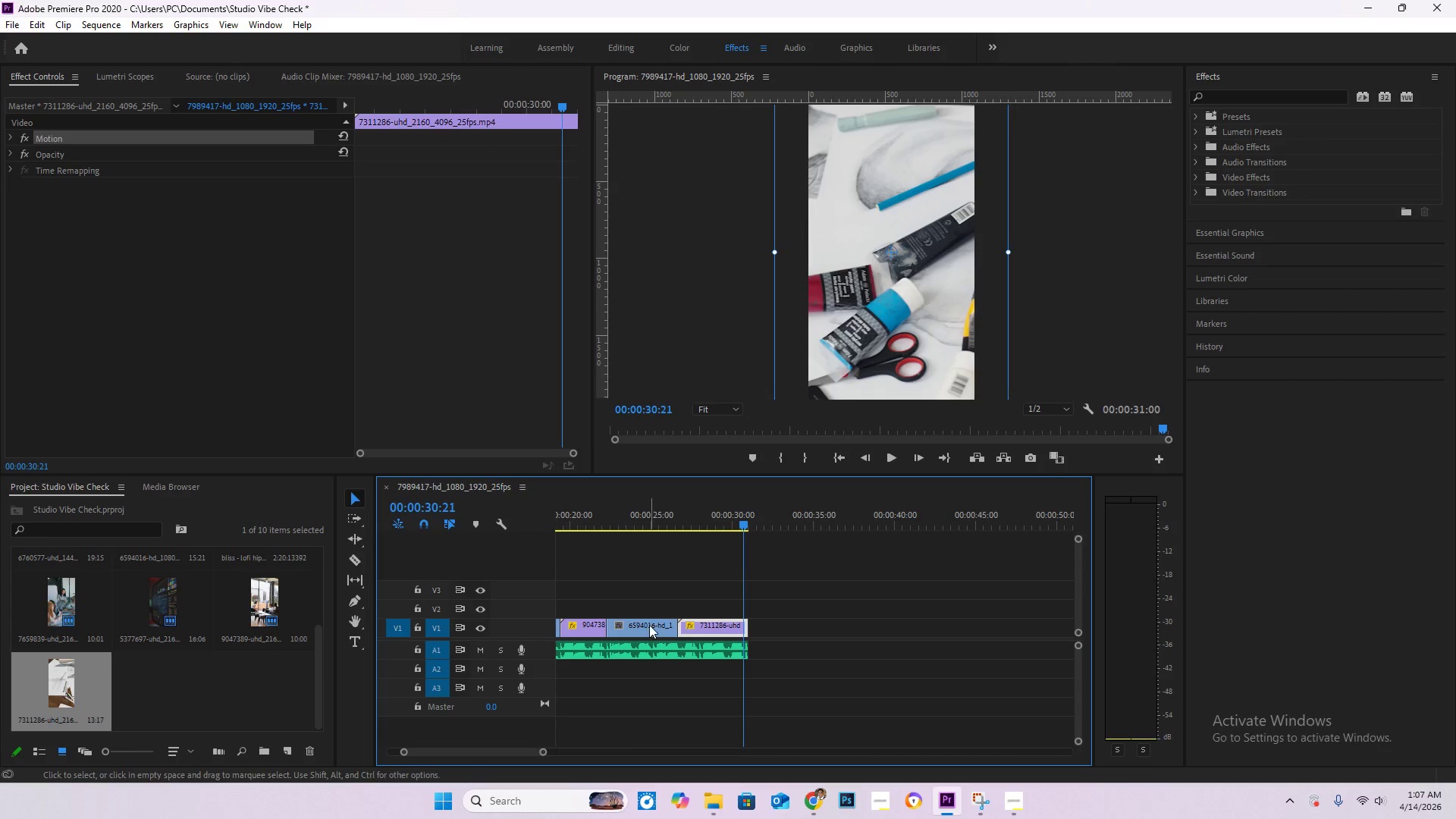 
left_click([649, 625])
 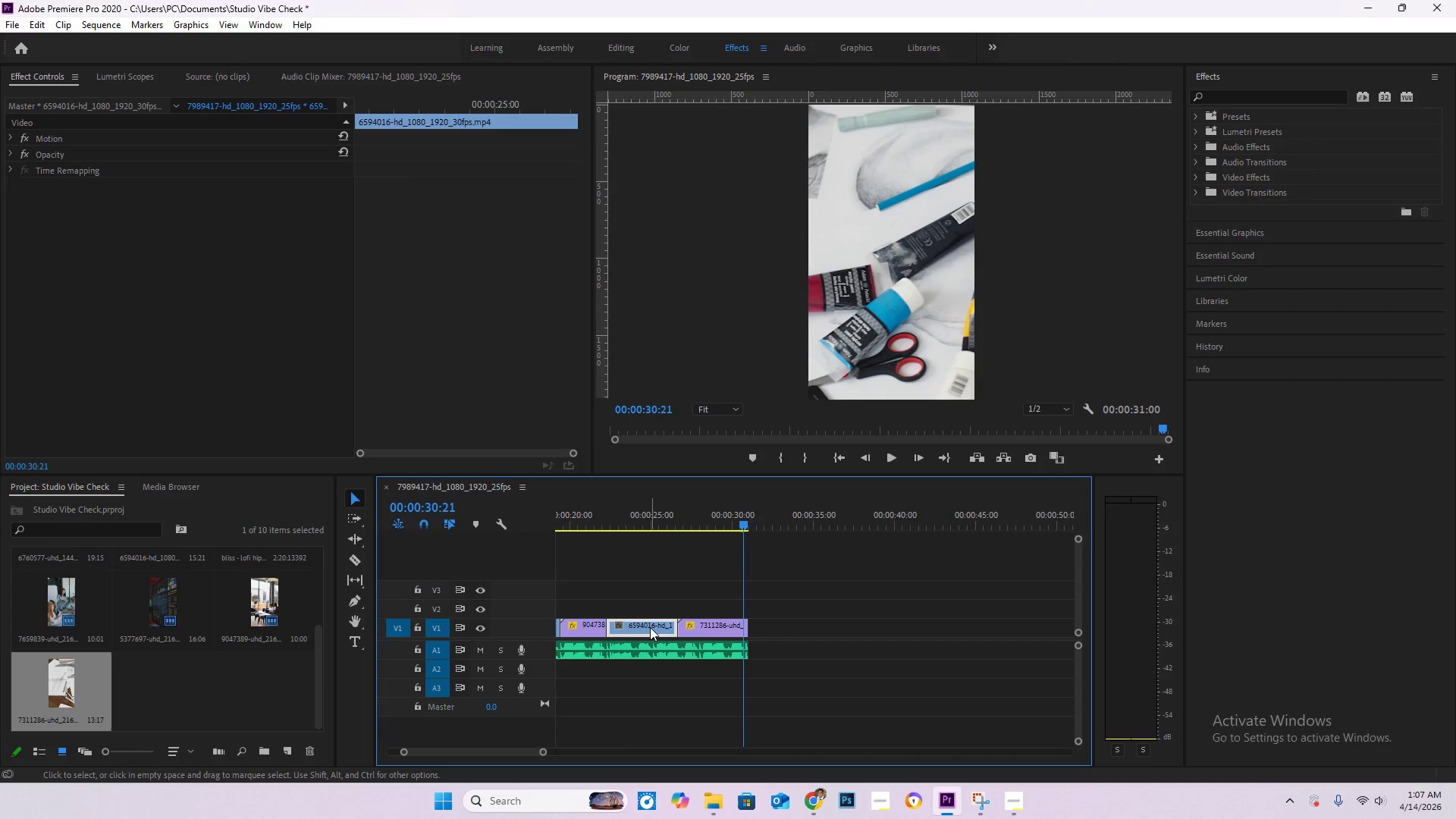 
left_click_drag(start_coordinate=[650, 627], to_coordinate=[911, 626])
 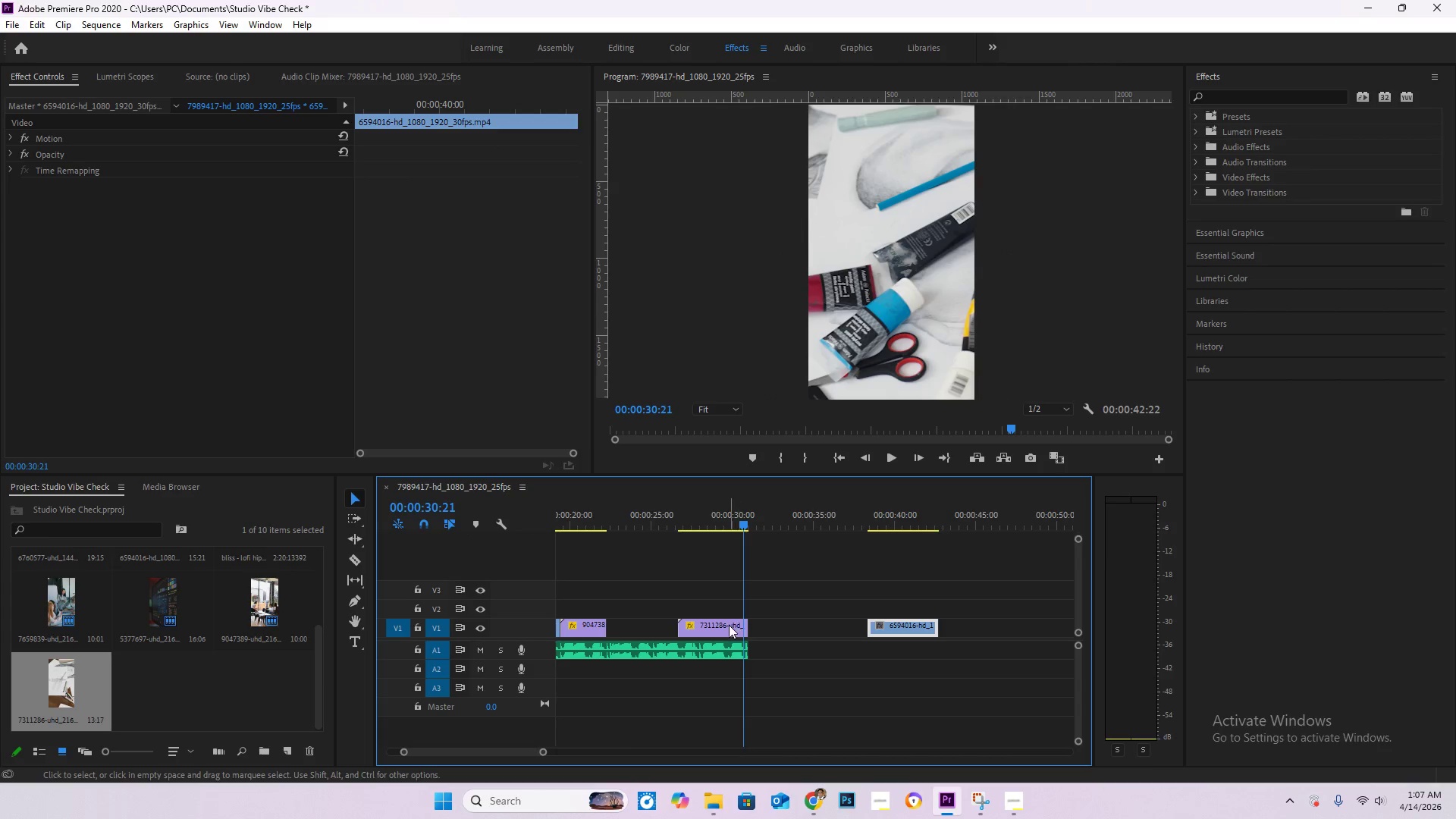 
left_click_drag(start_coordinate=[729, 625], to_coordinate=[660, 628])
 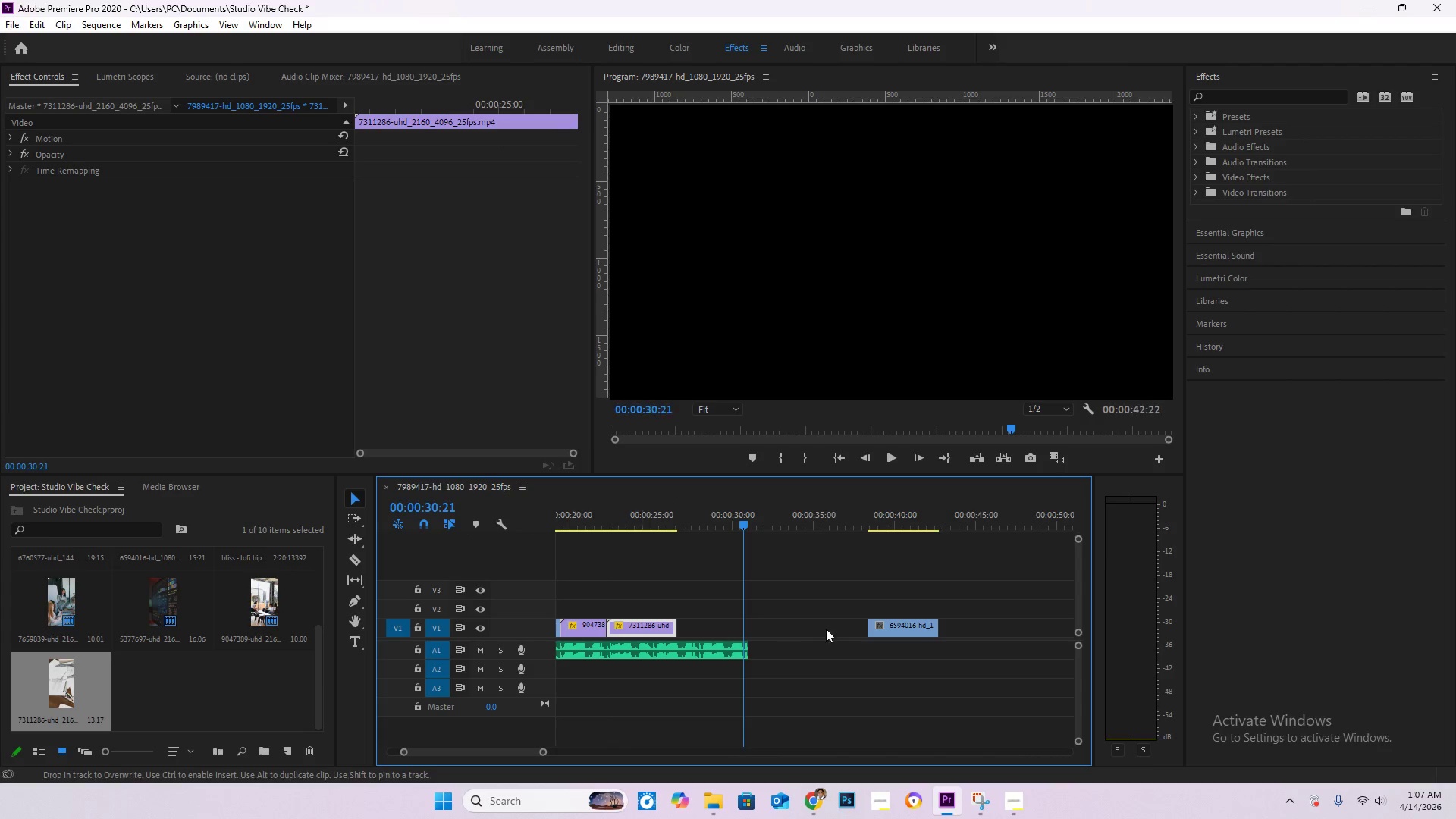 
left_click_drag(start_coordinate=[901, 630], to_coordinate=[714, 631])
 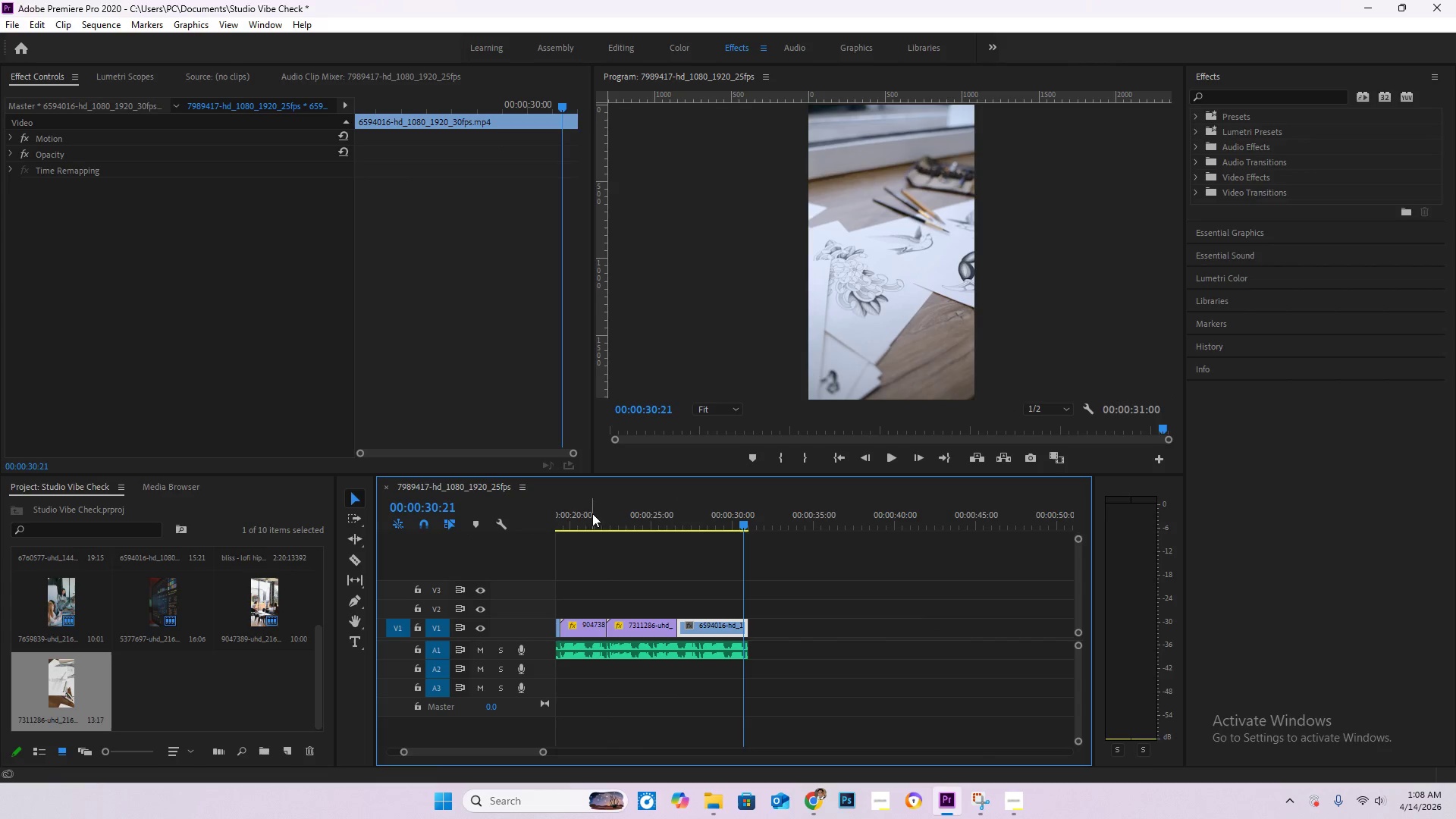 
hold_key(key=AltLeft, duration=0.67)
scroll: coordinate [684, 655], scroll_direction: down, amount: 11.0
 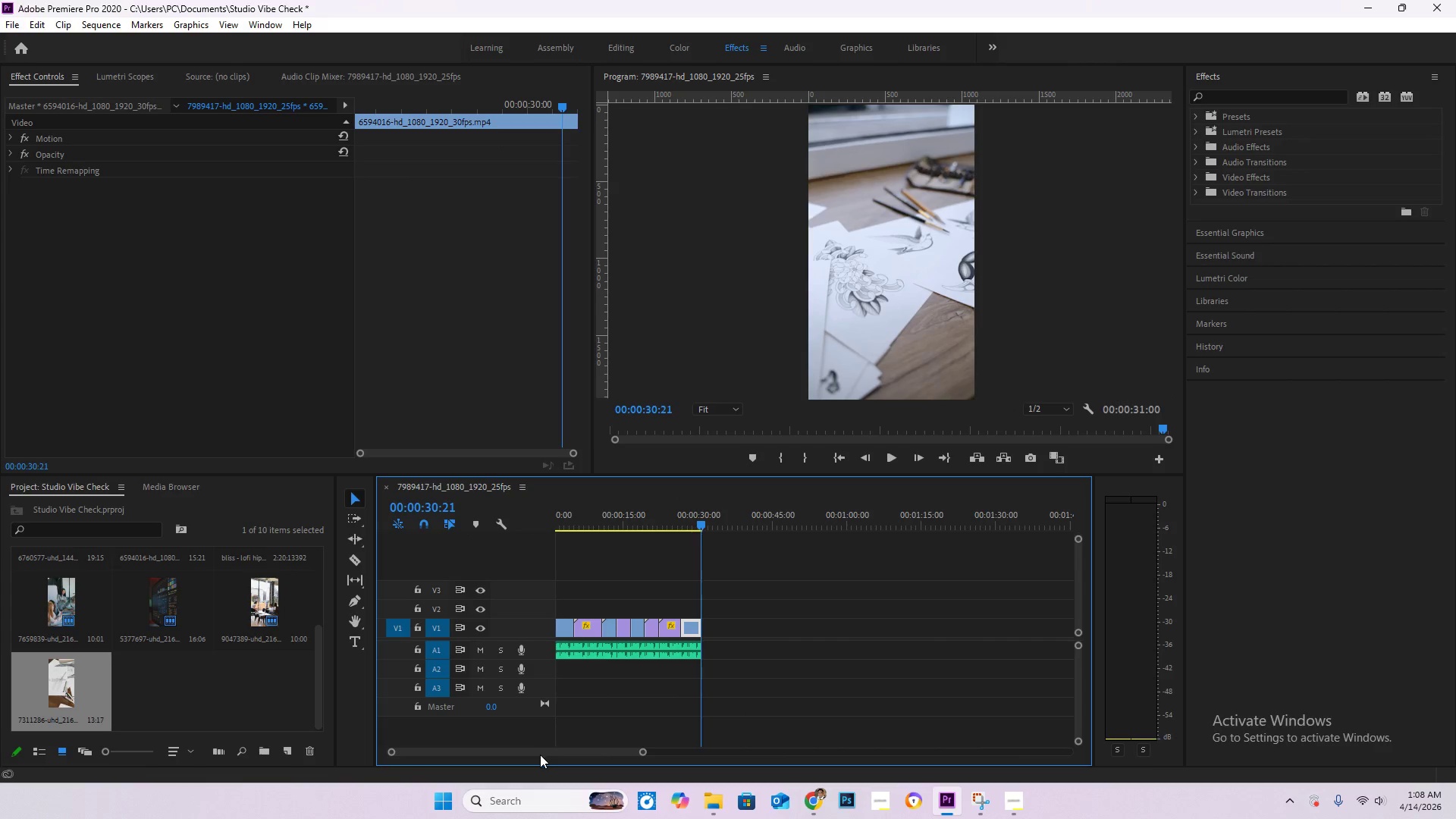 
left_click_drag(start_coordinate=[537, 755], to_coordinate=[403, 751])
 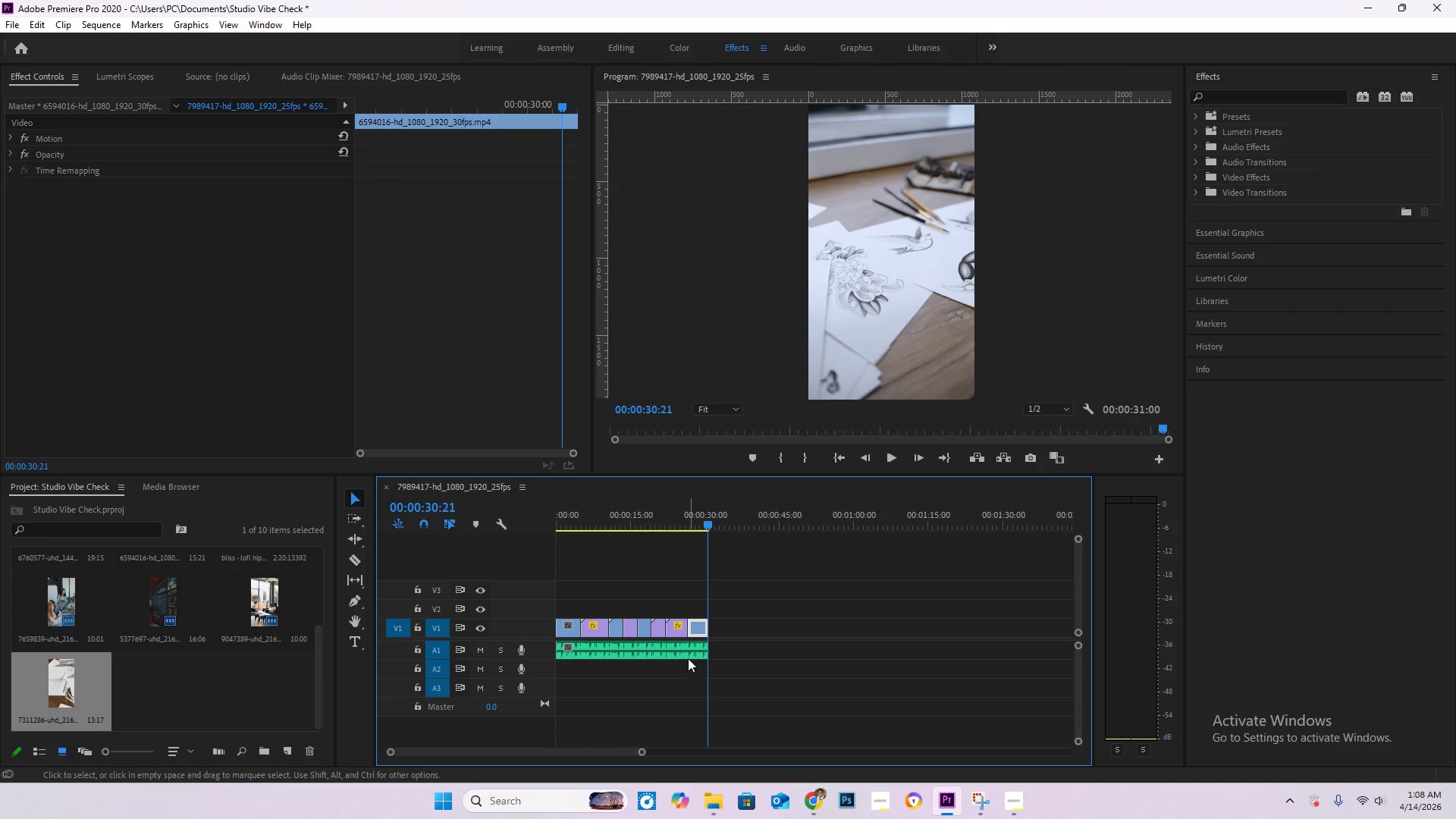 
hold_key(key=AltLeft, duration=0.95)
scroll: coordinate [714, 670], scroll_direction: down, amount: 8.0
 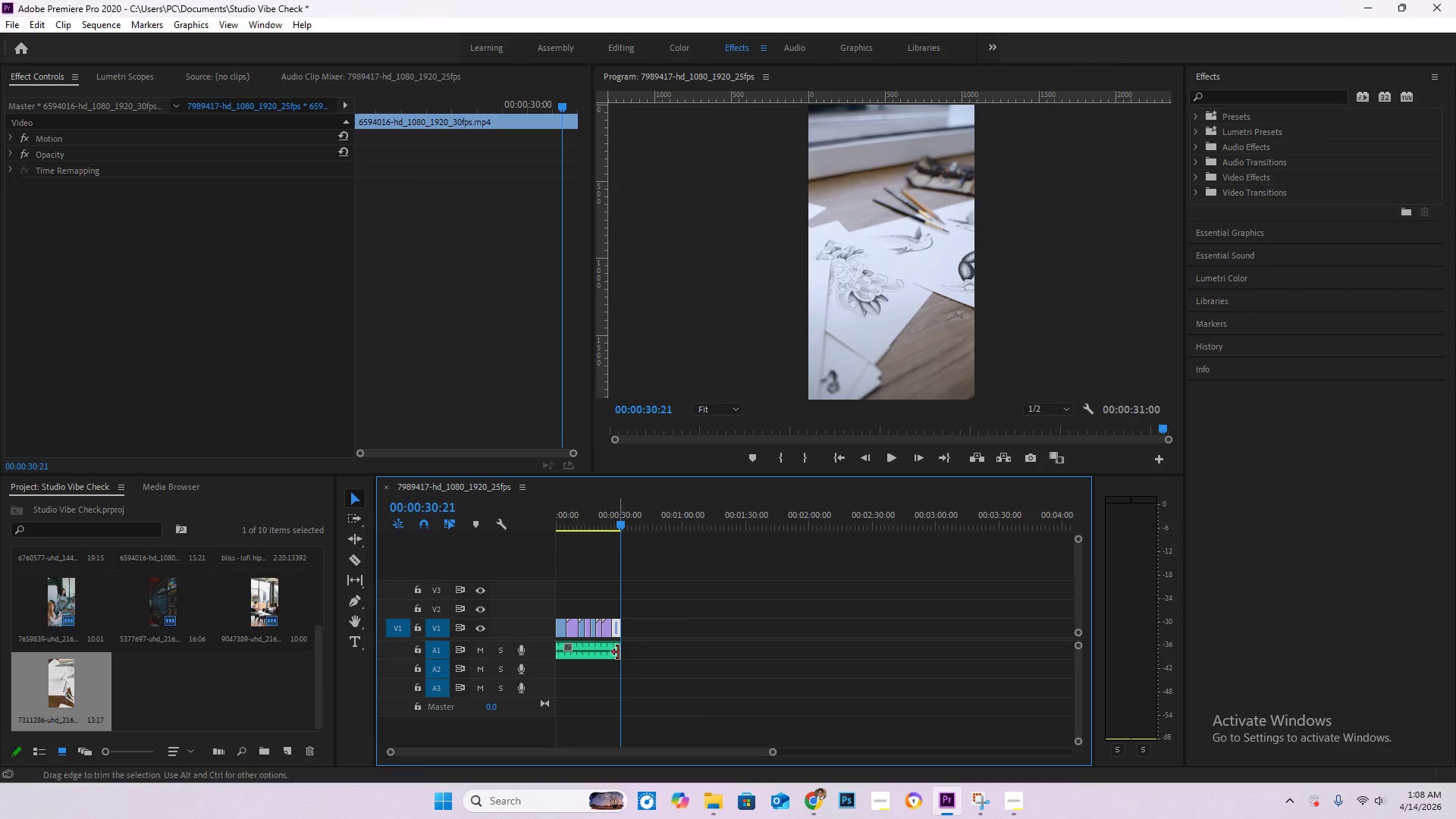 
left_click_drag(start_coordinate=[621, 652], to_coordinate=[1149, 687])
 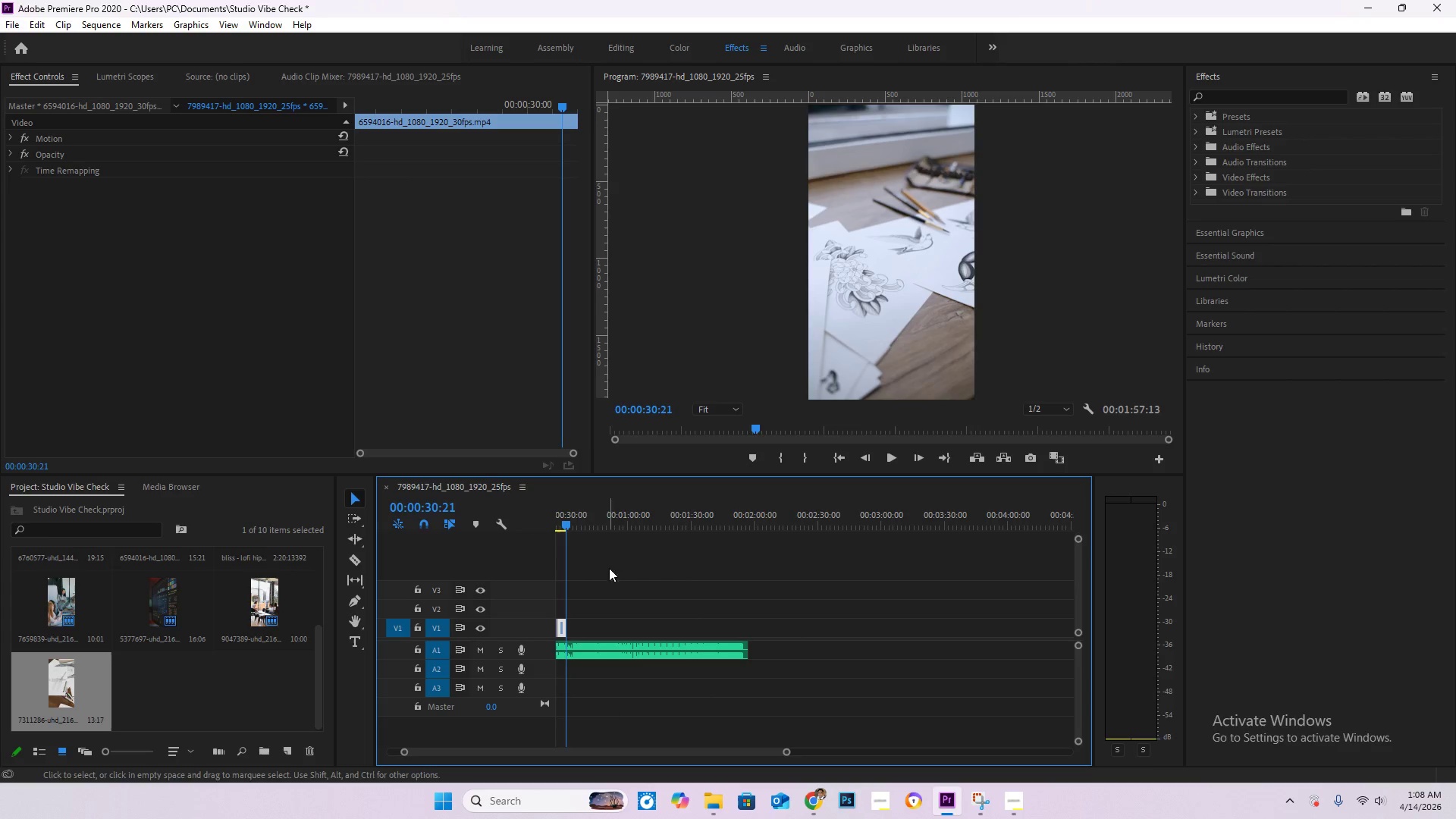 
key(Space)
 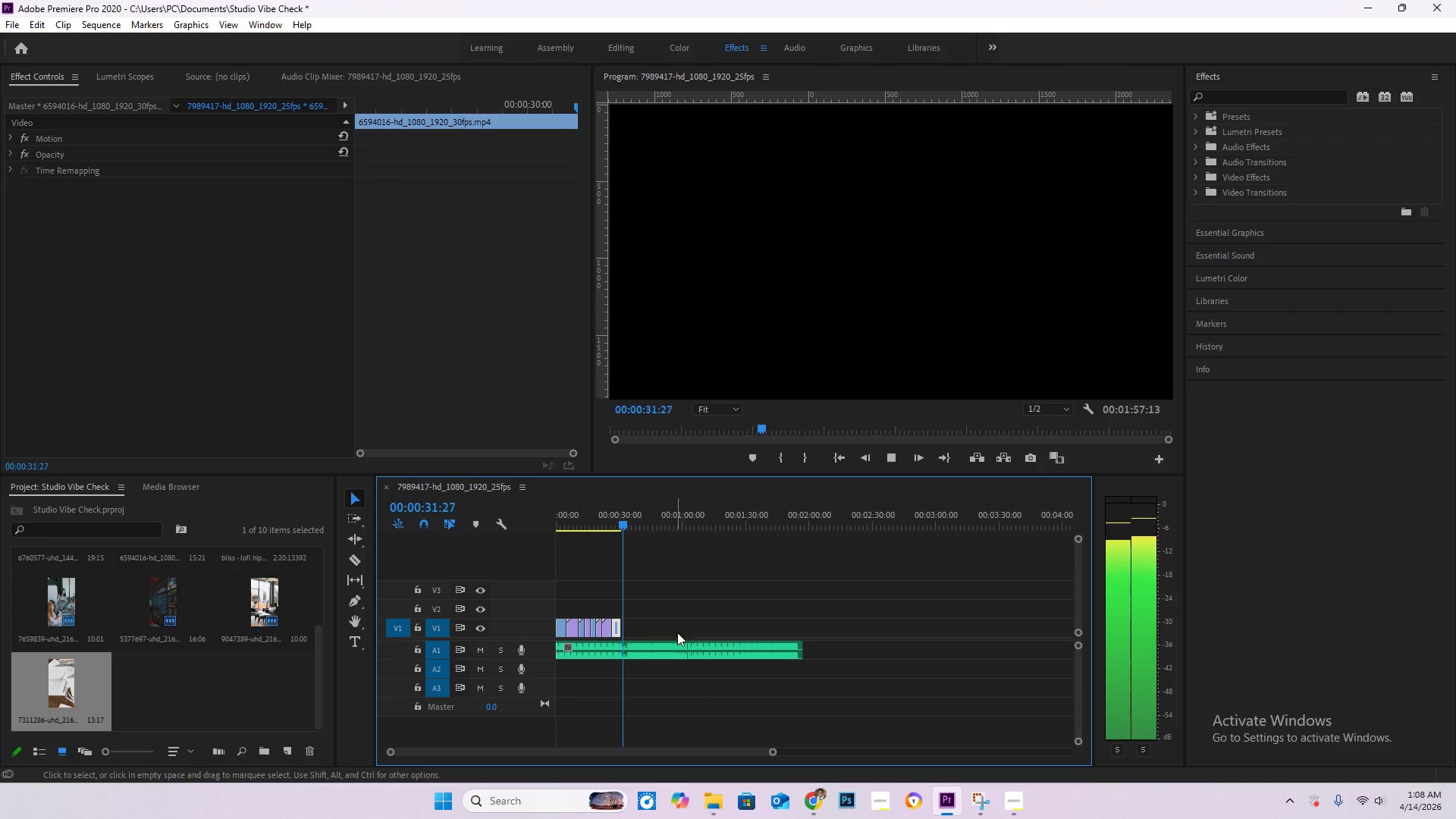 
hold_key(key=AltLeft, duration=0.67)
 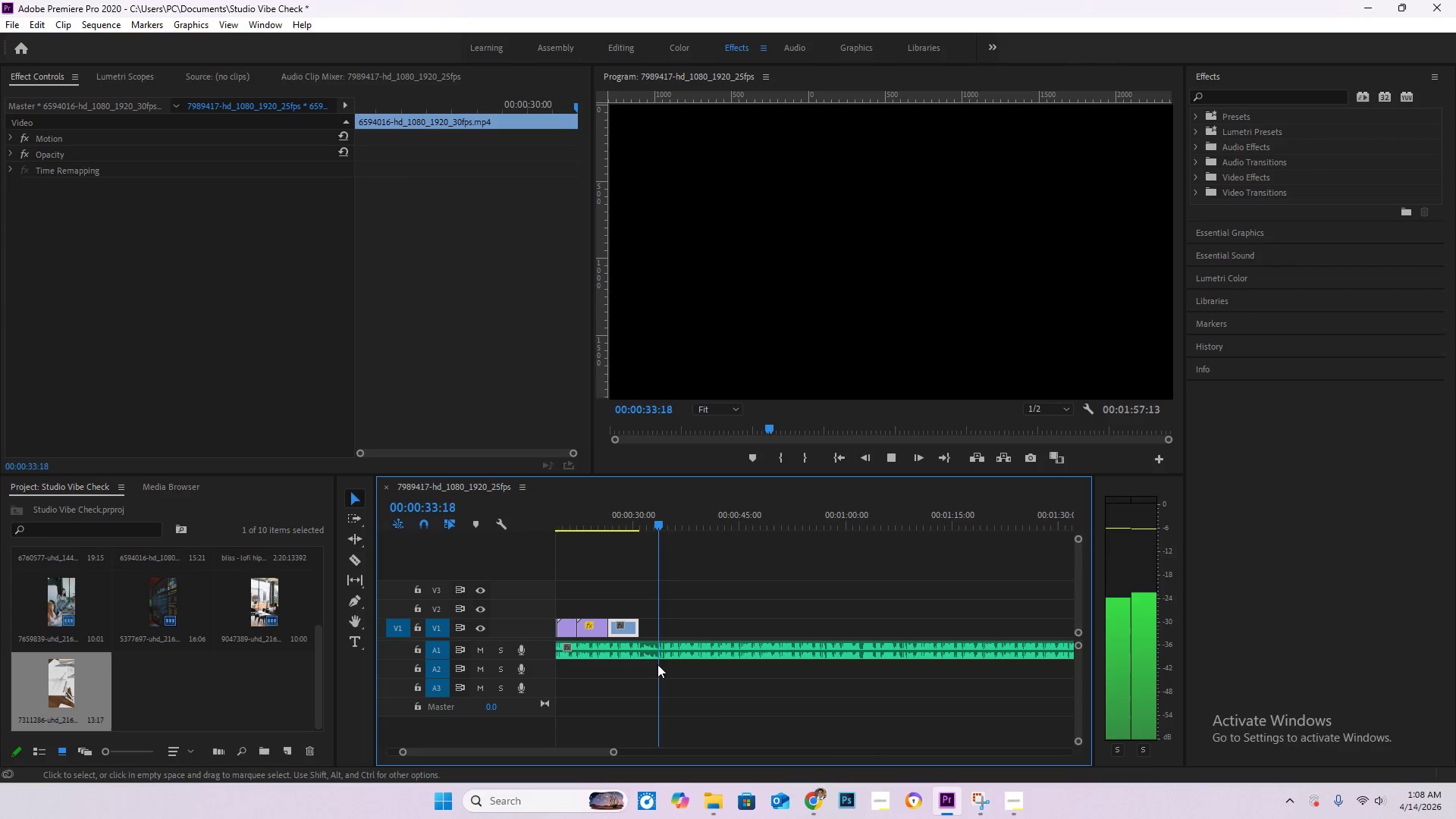 
hold_key(key=AltLeft, duration=0.47)
 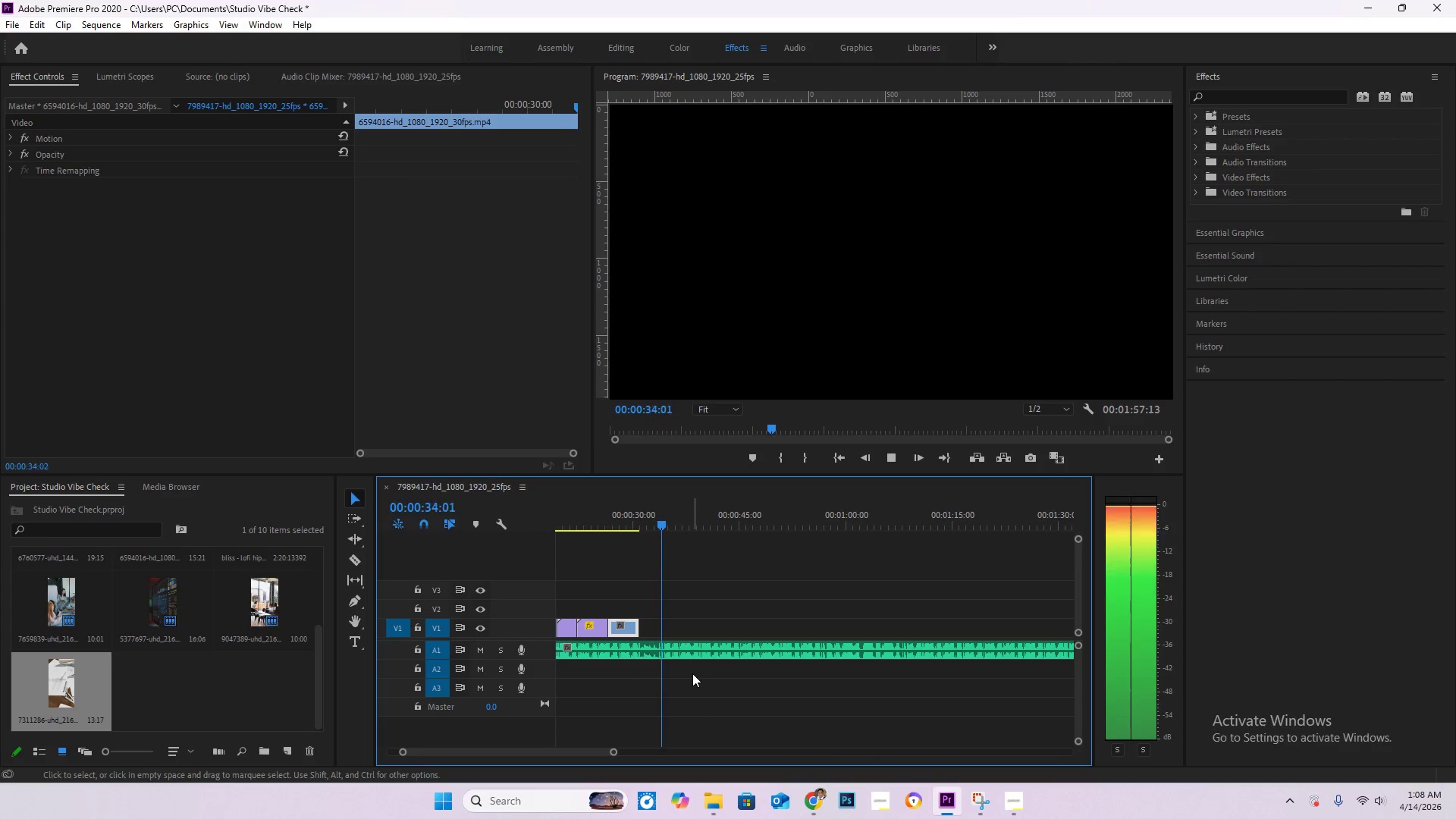 
scroll: coordinate [635, 657], scroll_direction: up, amount: 14.0
 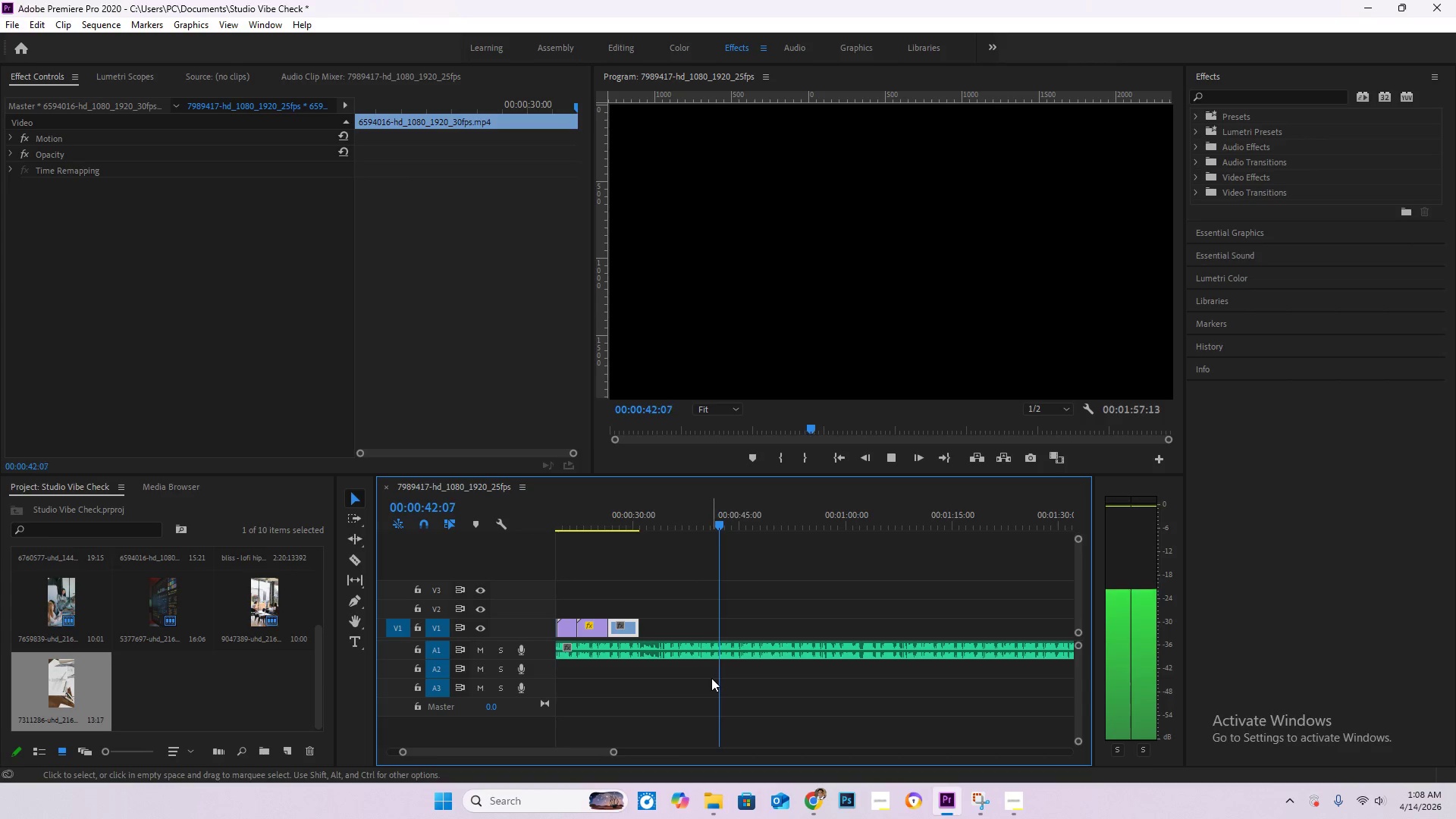 
wait(13.44)
 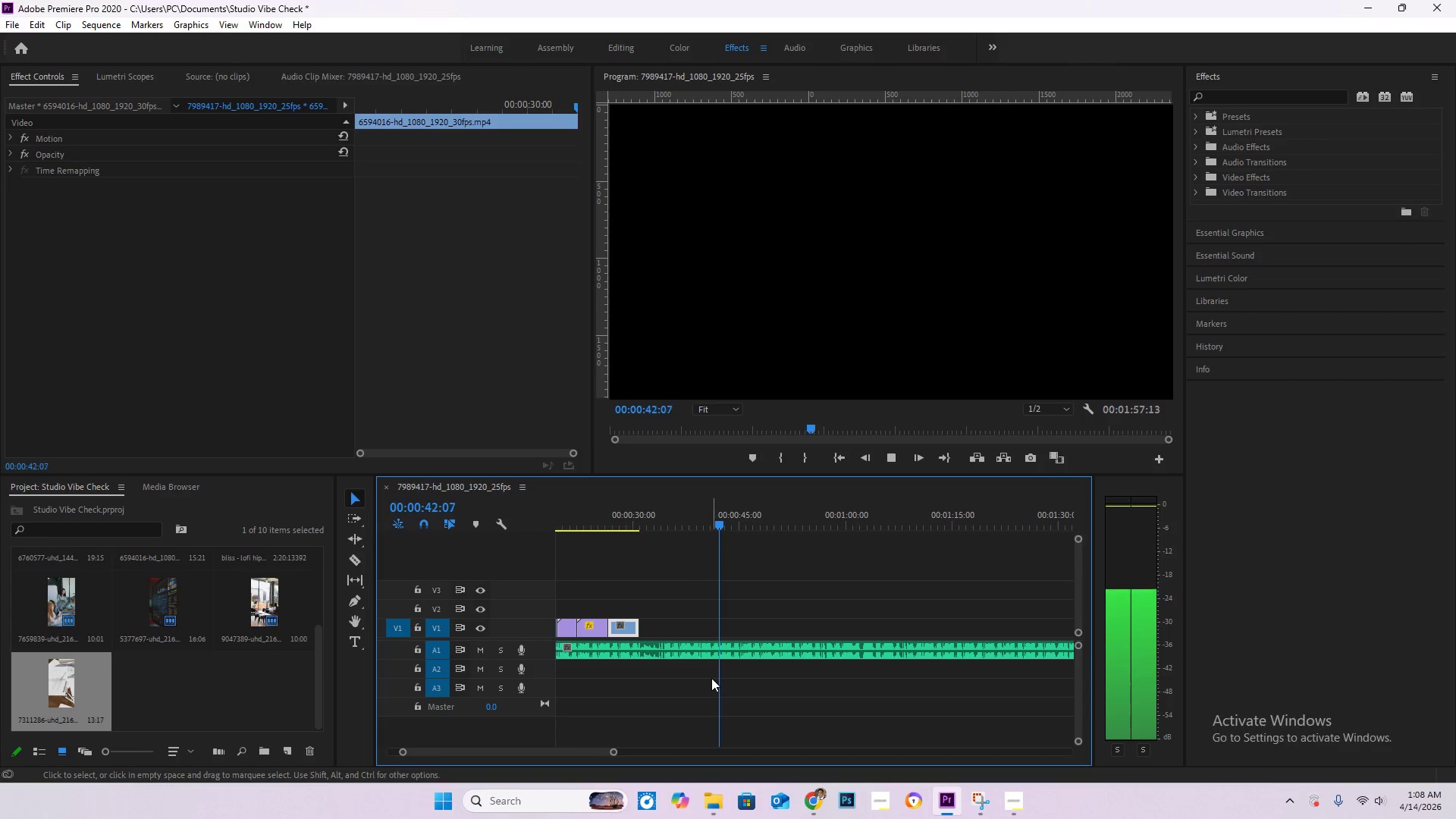 
hold_key(key=AltLeft, duration=0.73)
scroll: coordinate [752, 706], scroll_direction: down, amount: 4.0
 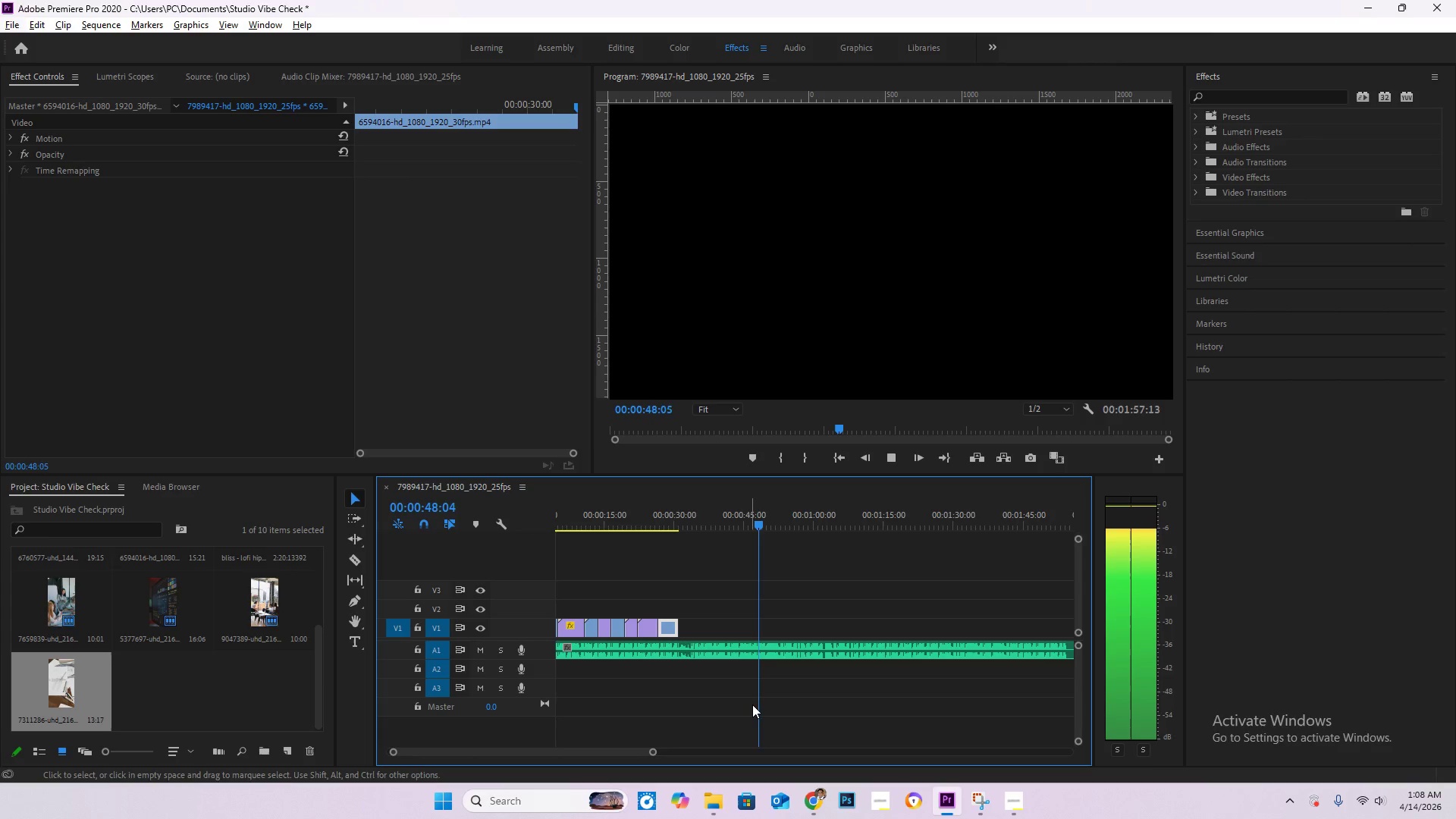 
key(Space)
 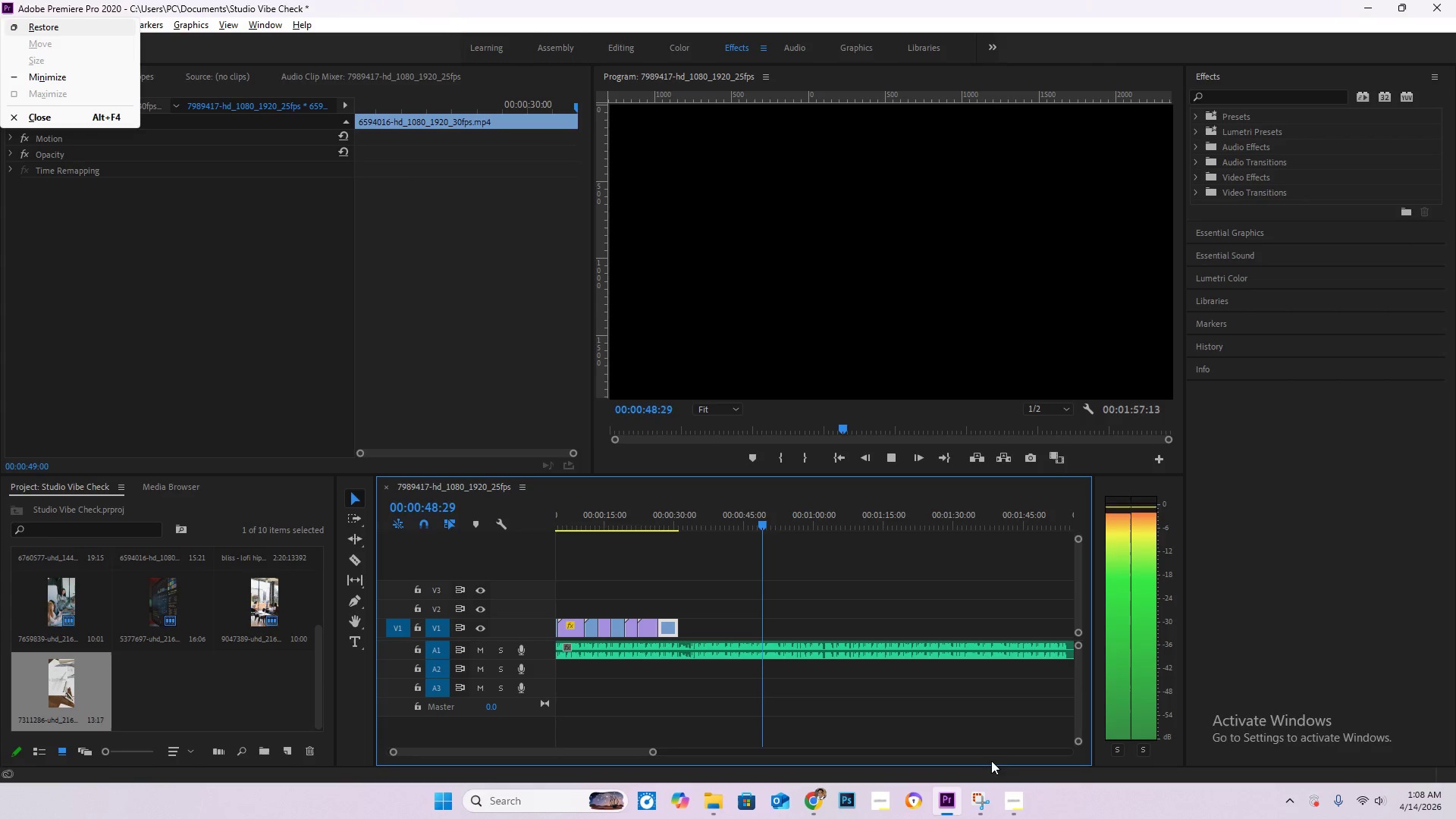 
left_click([915, 698])
 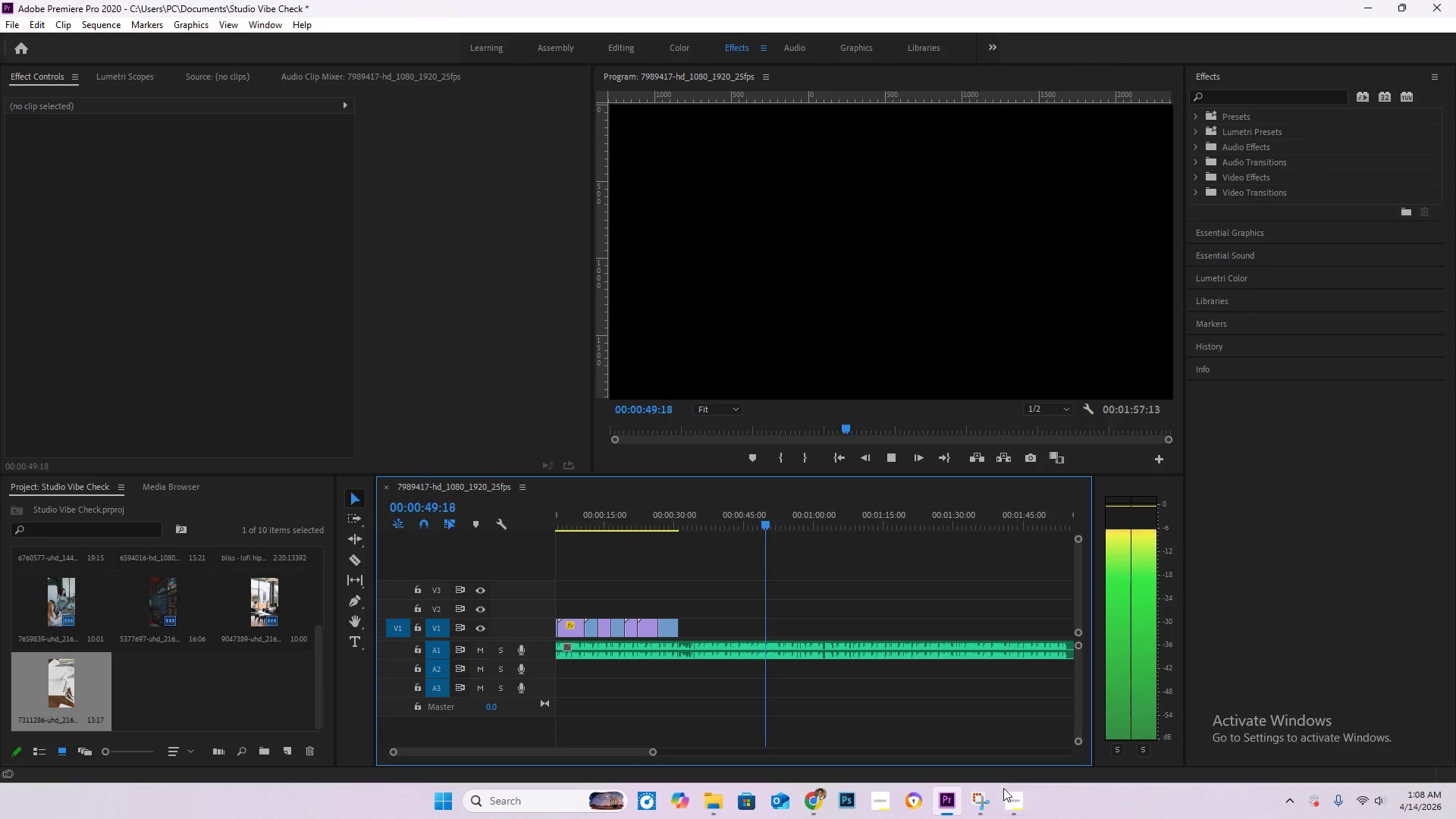 
left_click([1009, 793])